 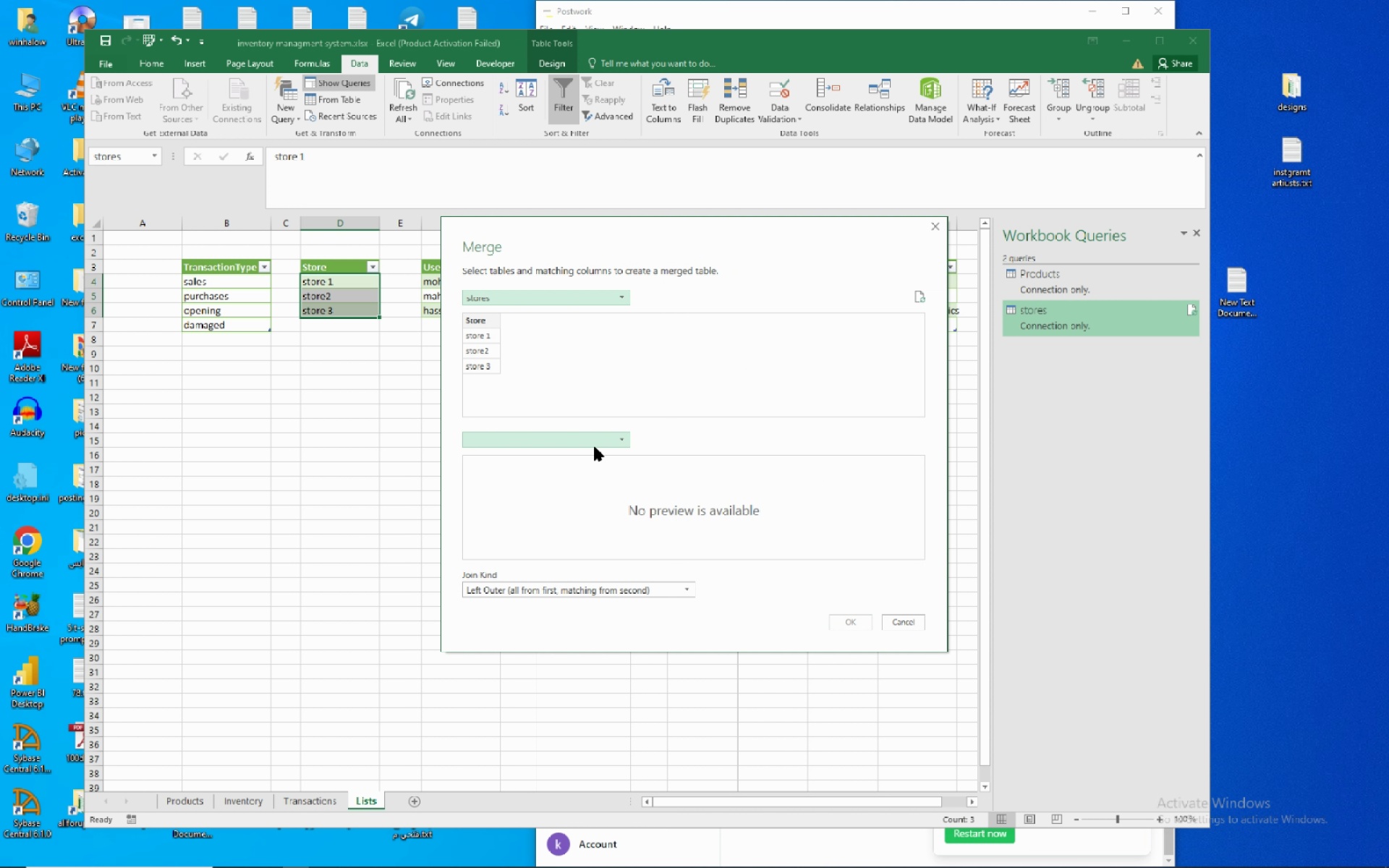 
left_click([621, 436])
 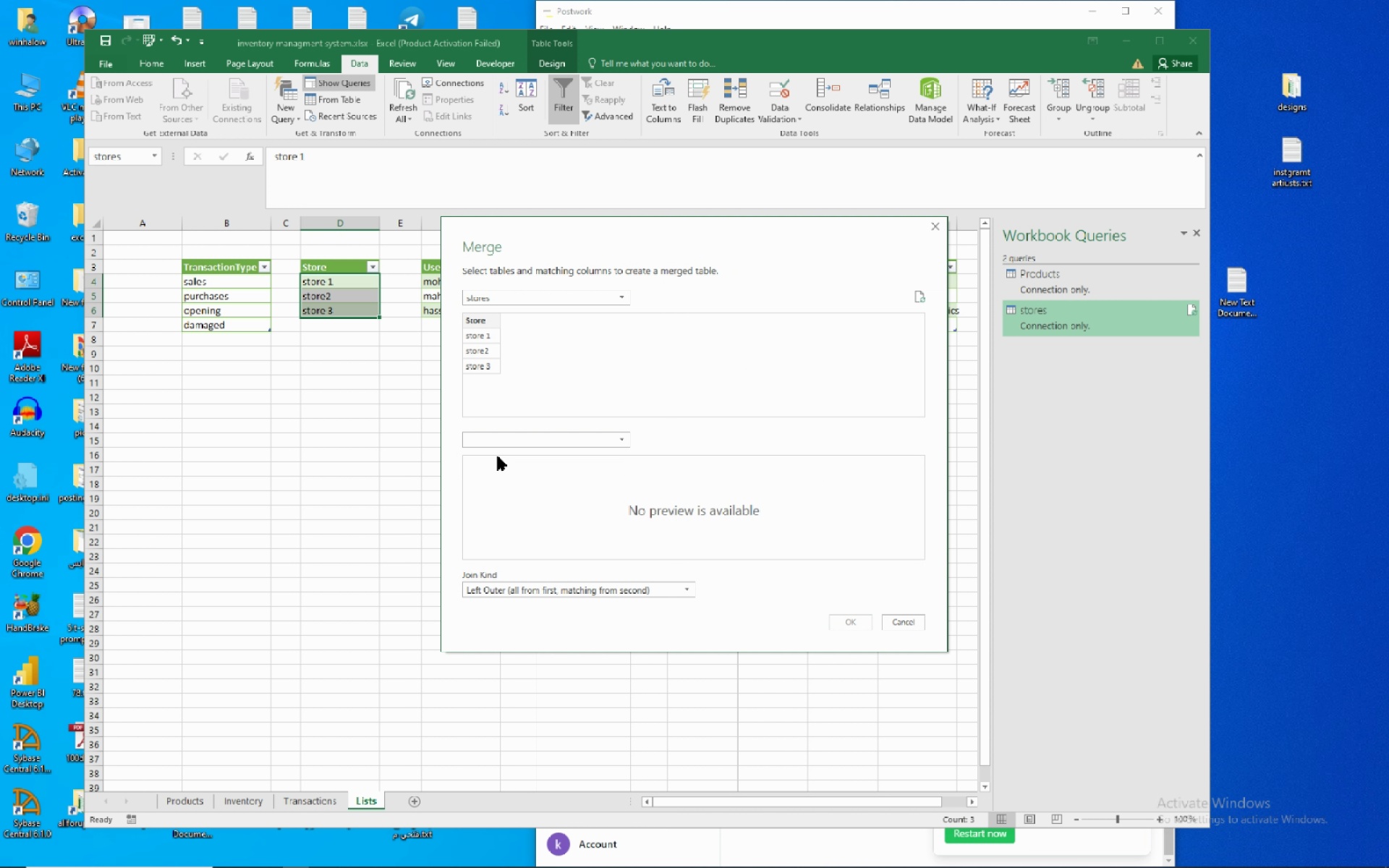 
left_click([496, 458])
 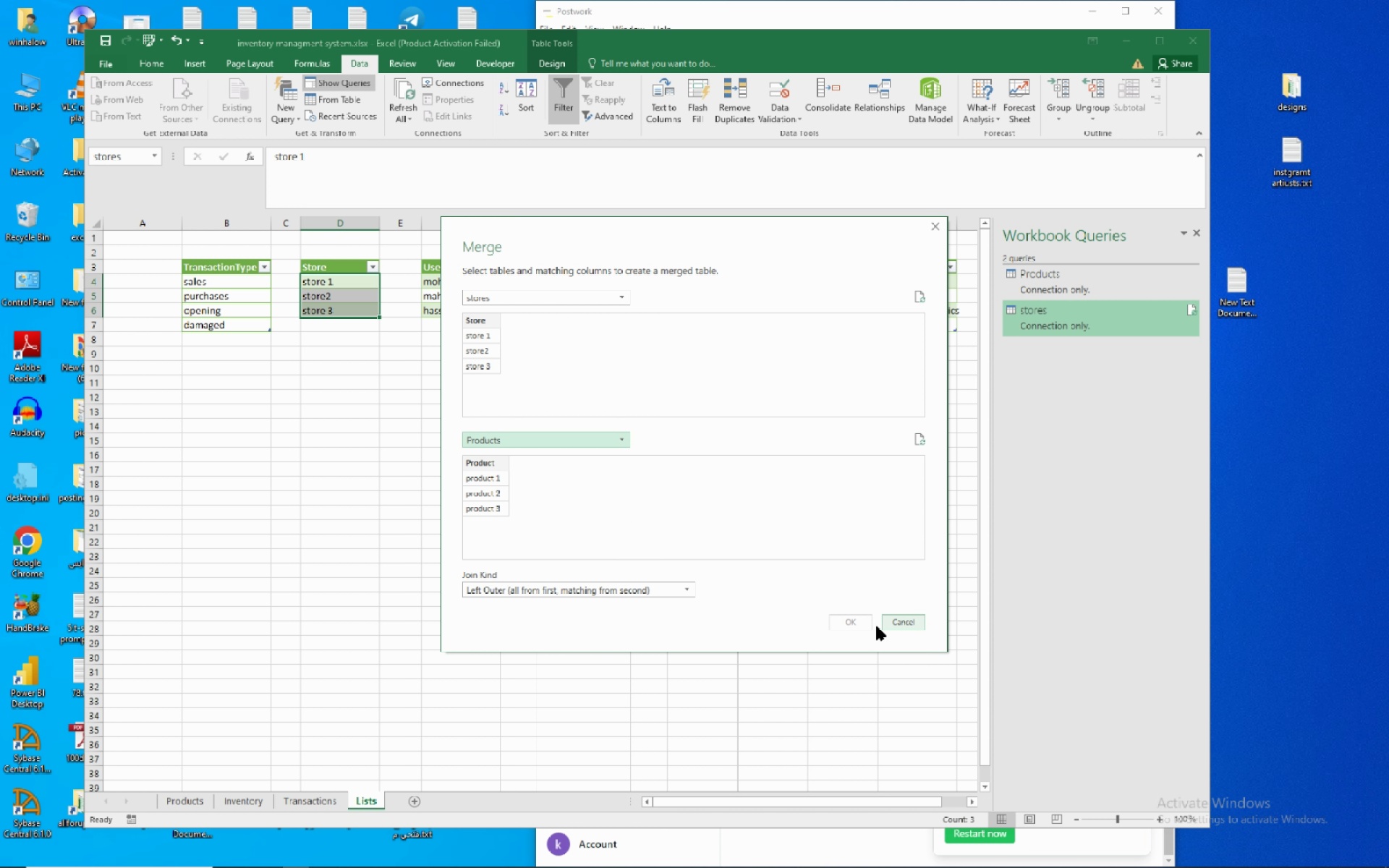 
left_click([861, 624])
 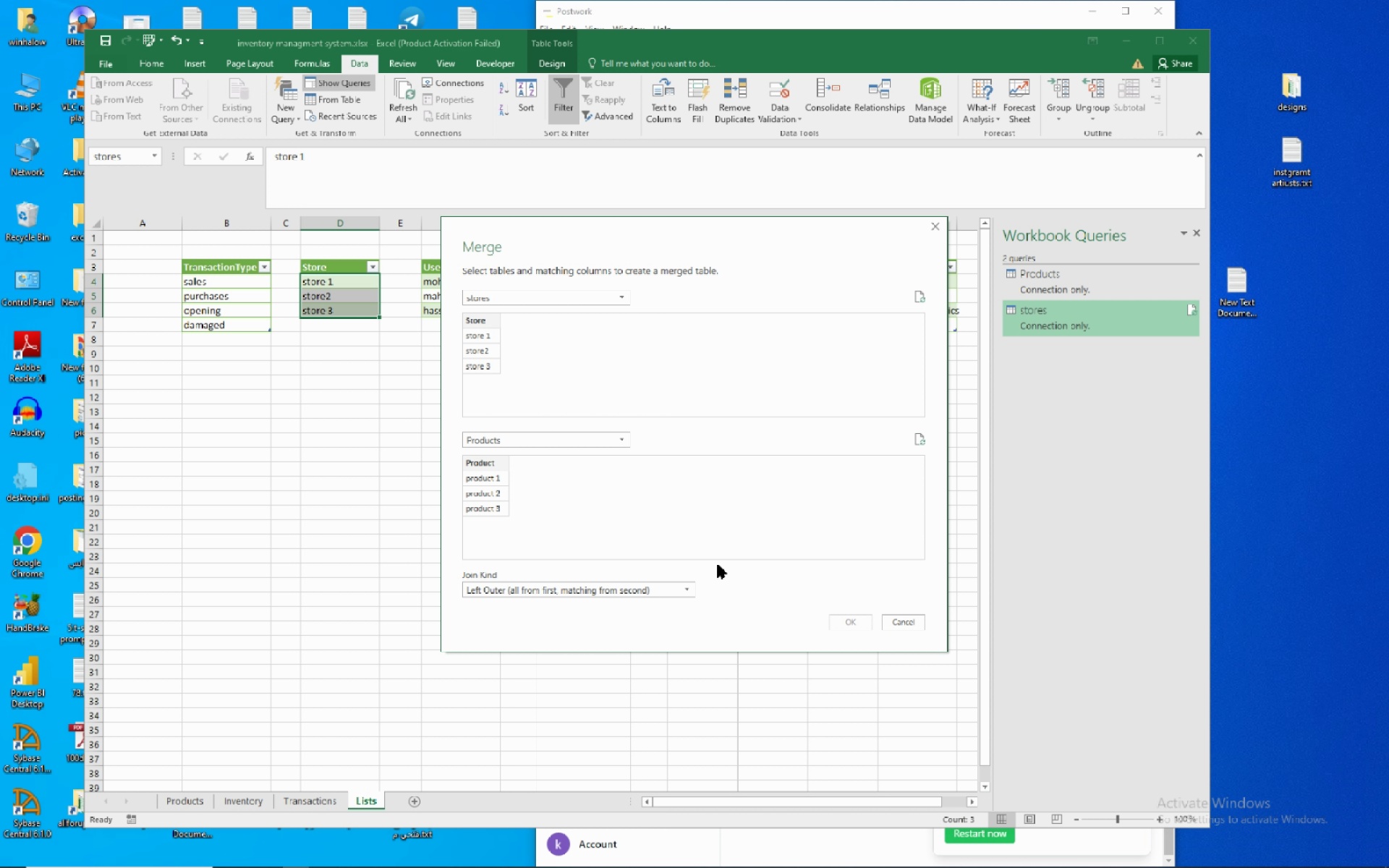 
wait(28.1)
 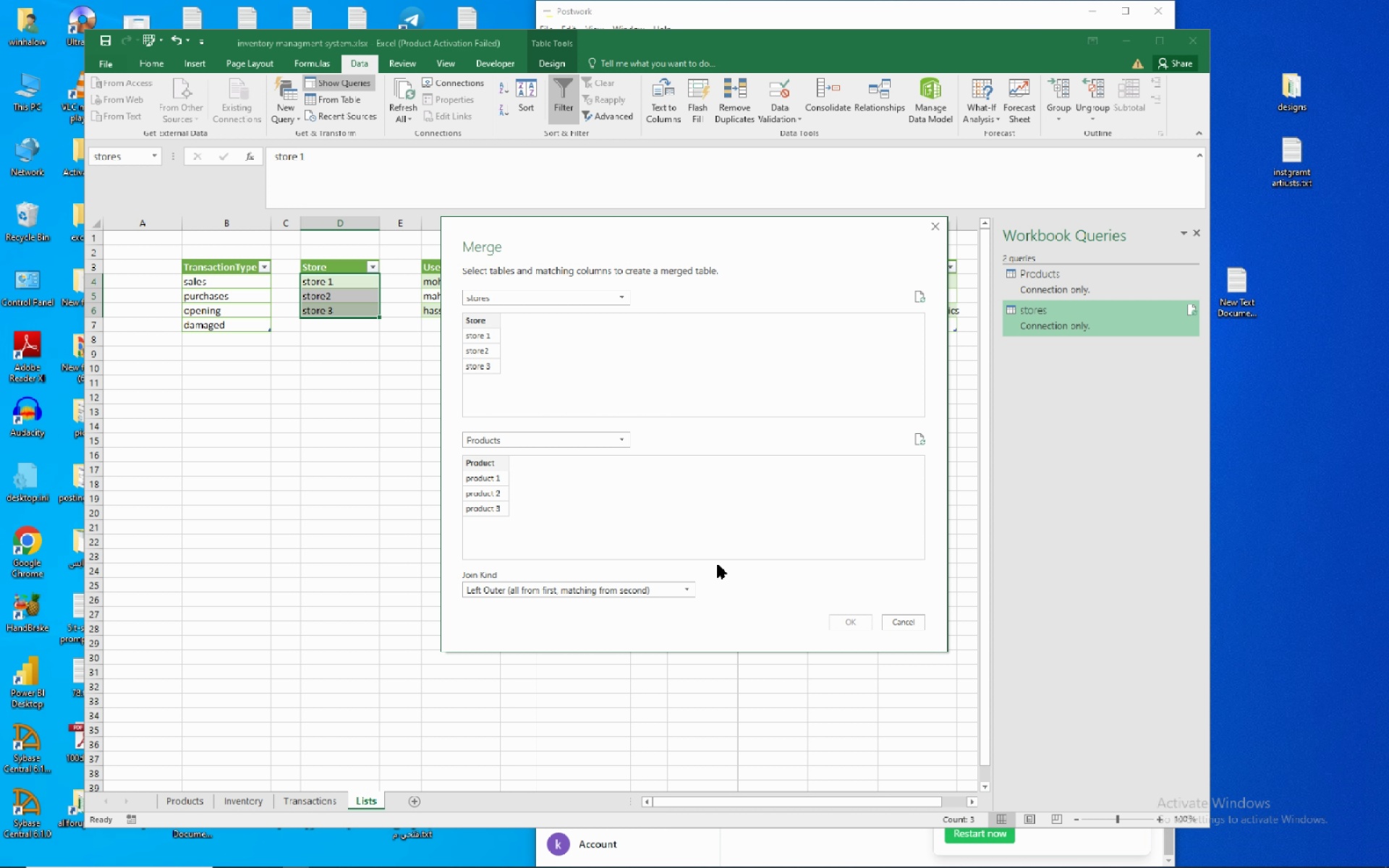 
left_click([845, 616])
 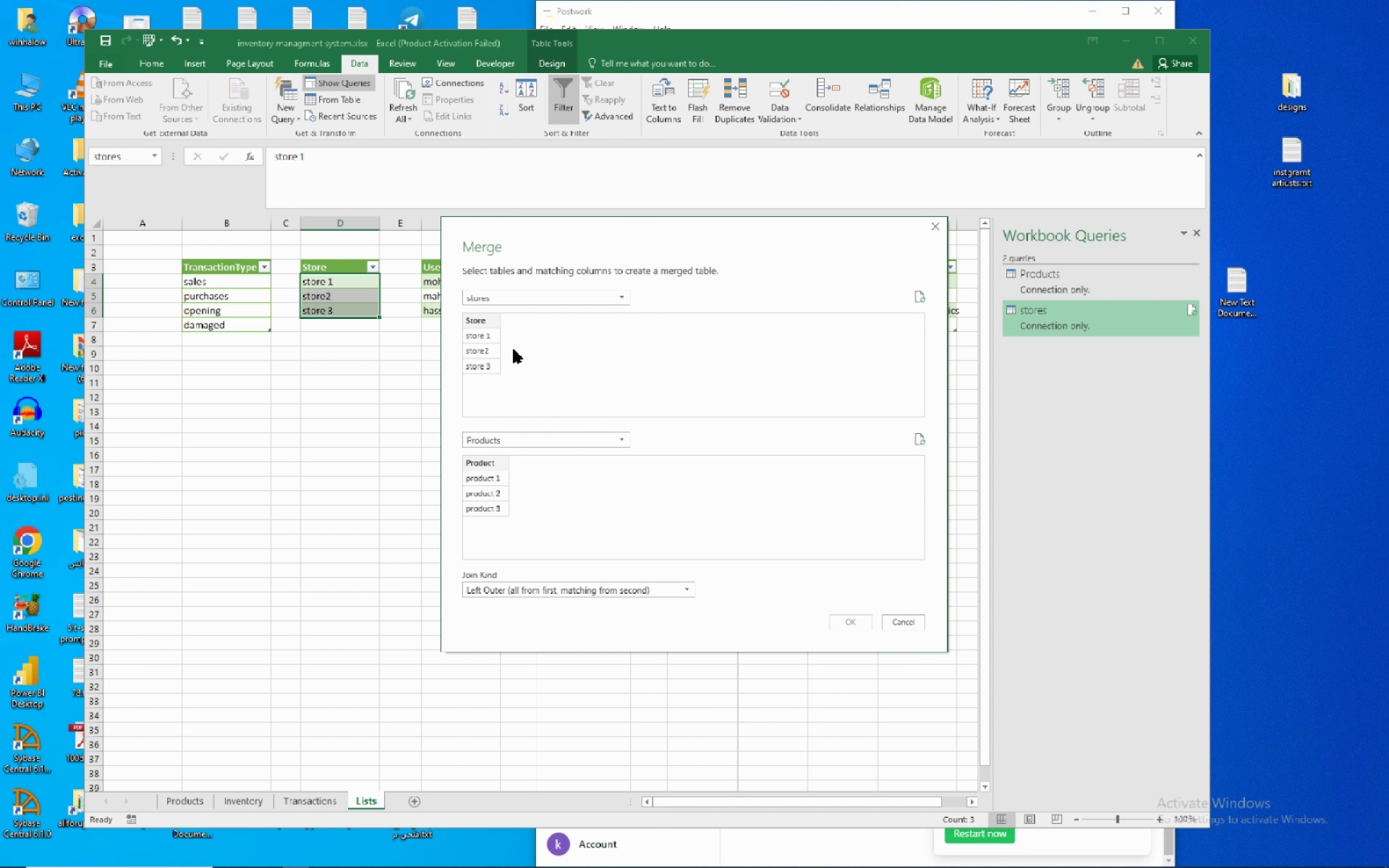 
wait(5.26)
 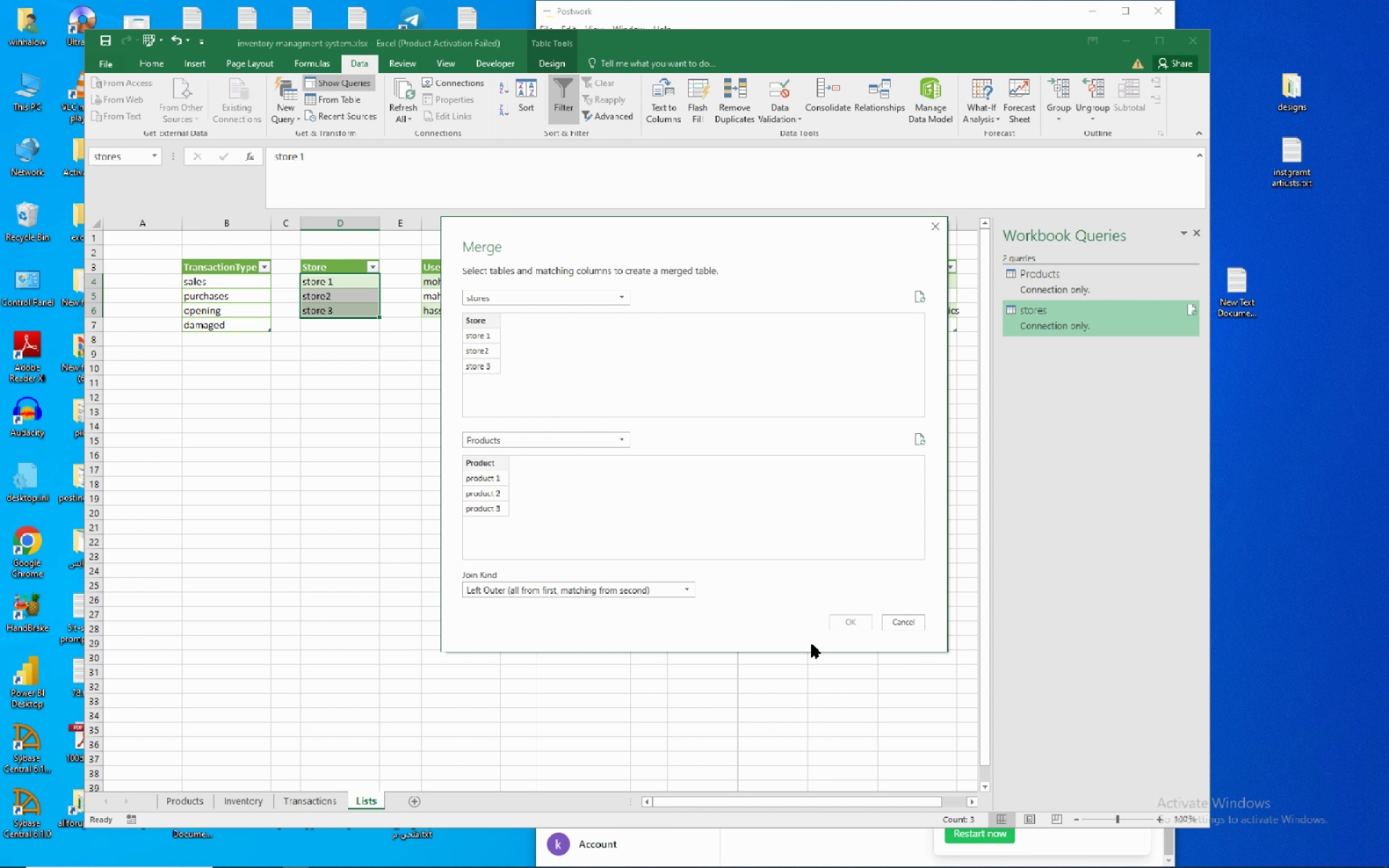 
left_click([483, 321])
 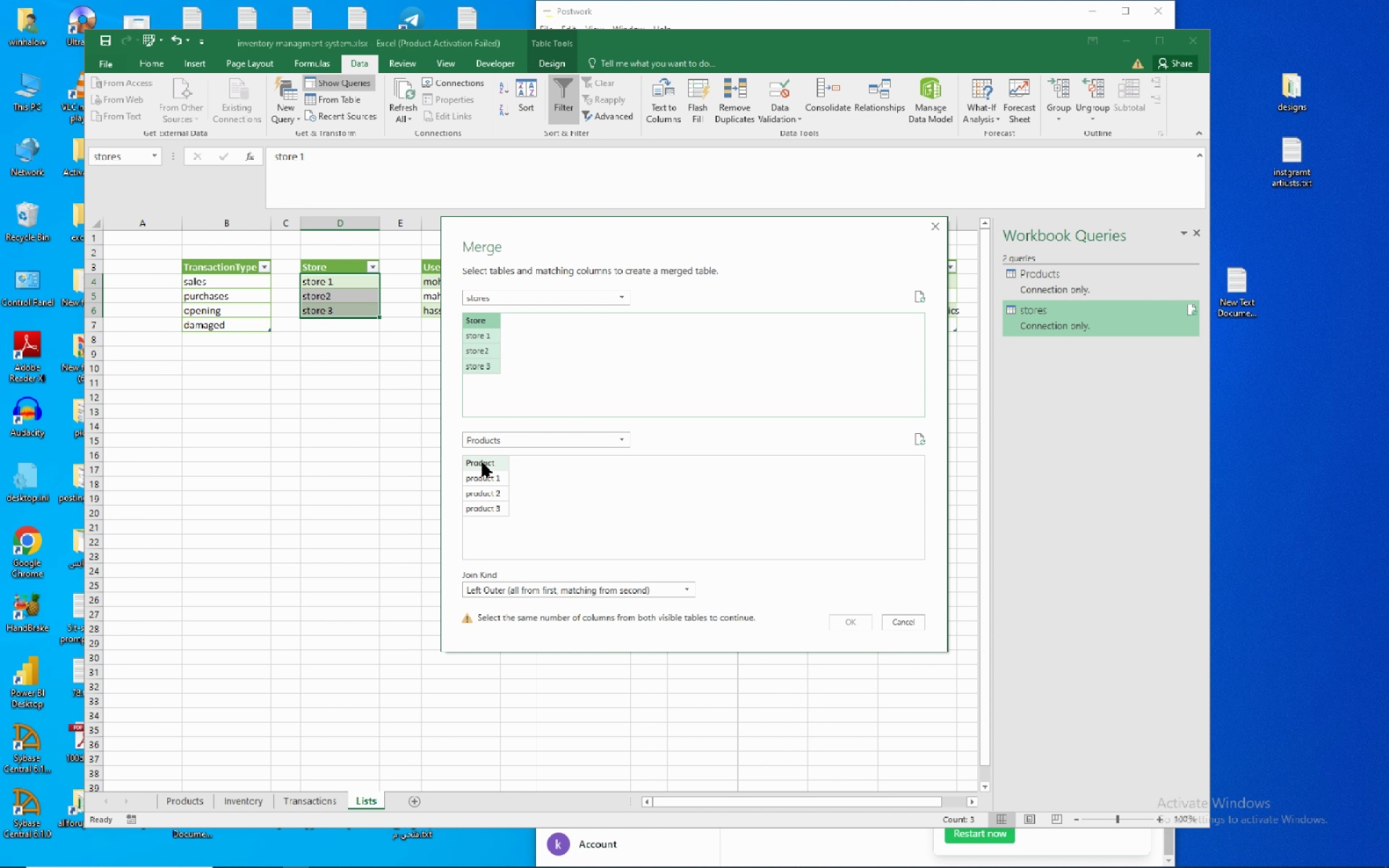 
left_click([484, 460])
 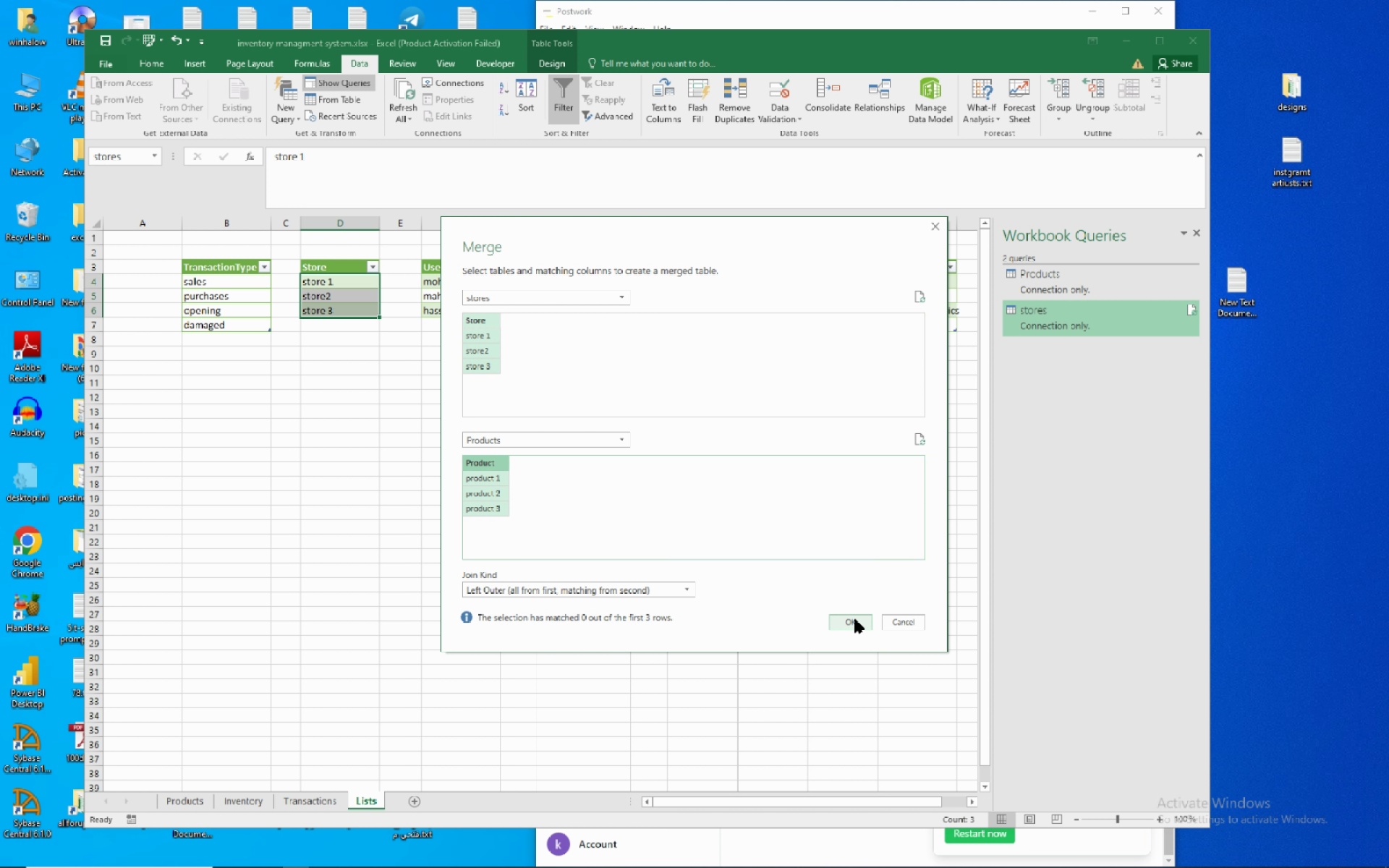 
left_click([855, 619])
 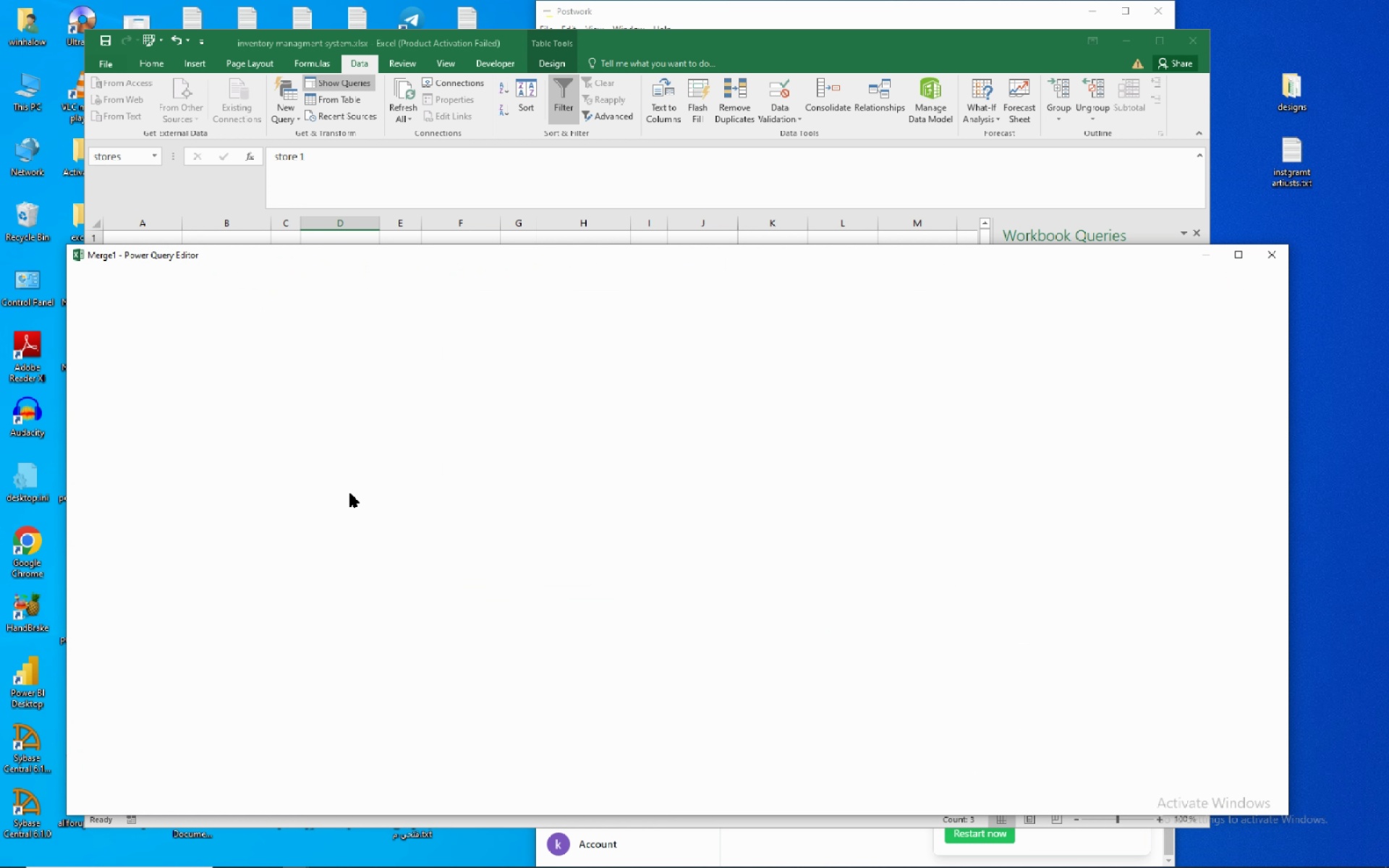 
mouse_move([375, 491])
 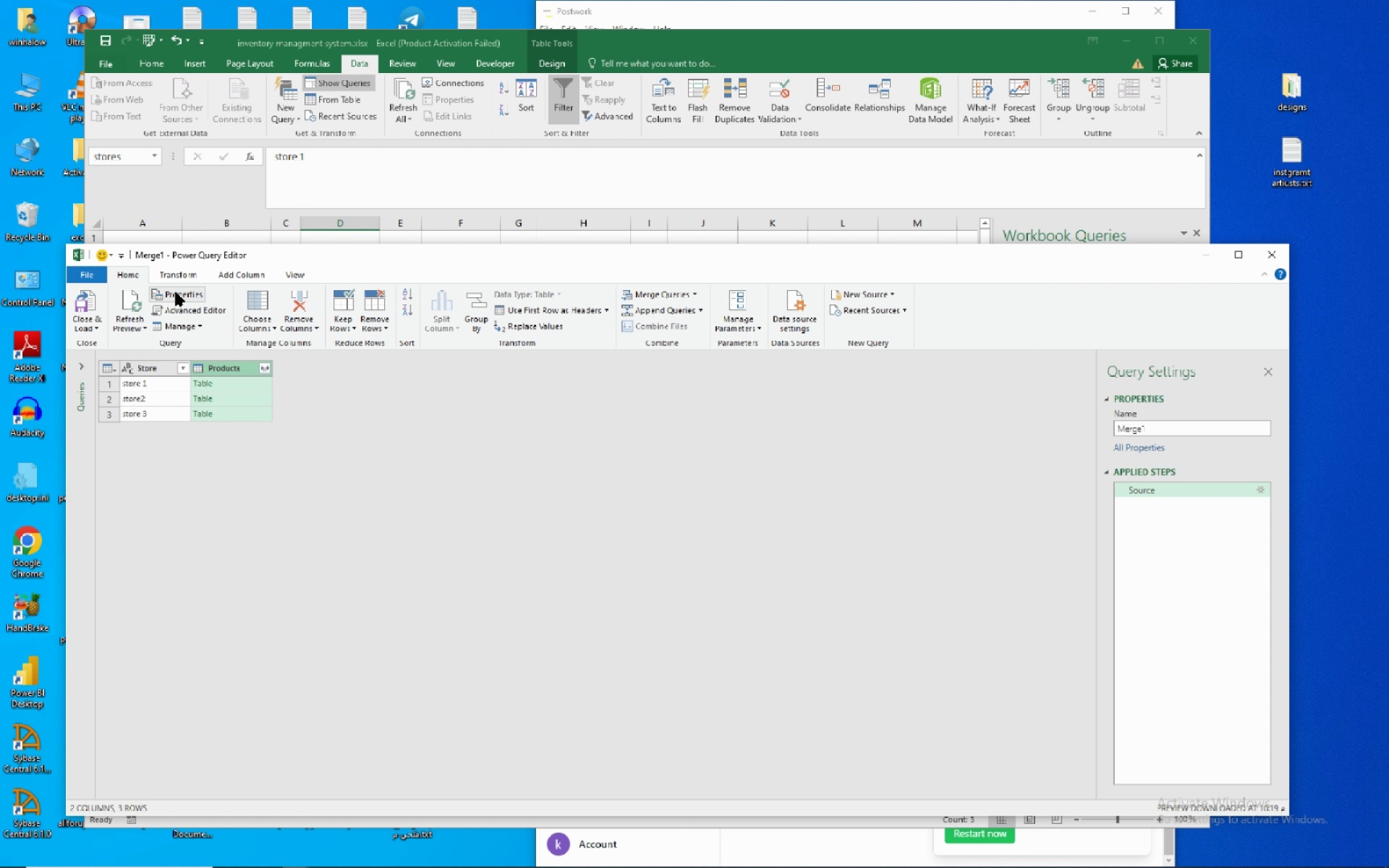 
left_click([177, 312])
 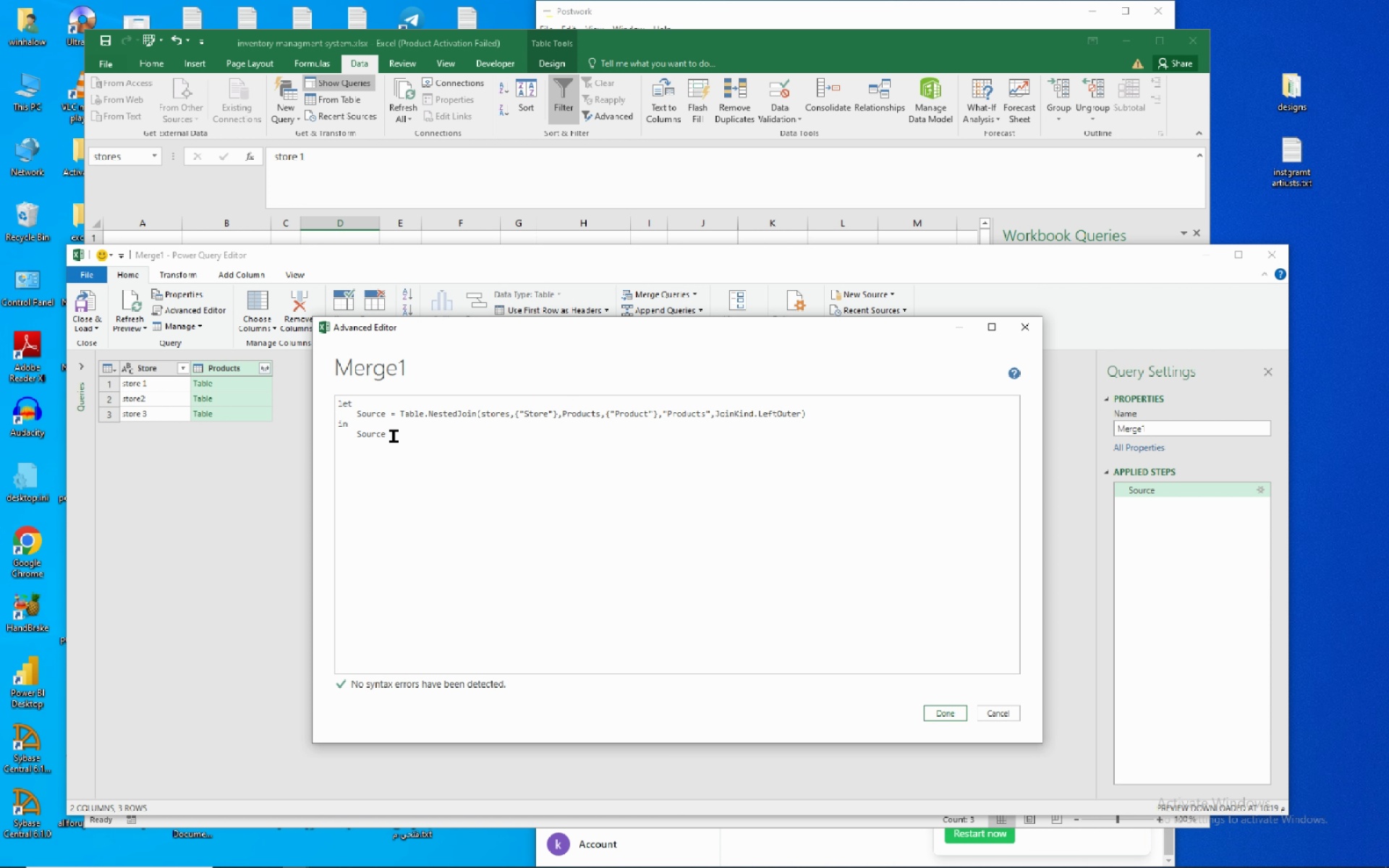 
left_click_drag(start_coordinate=[394, 436], to_coordinate=[267, 375])
 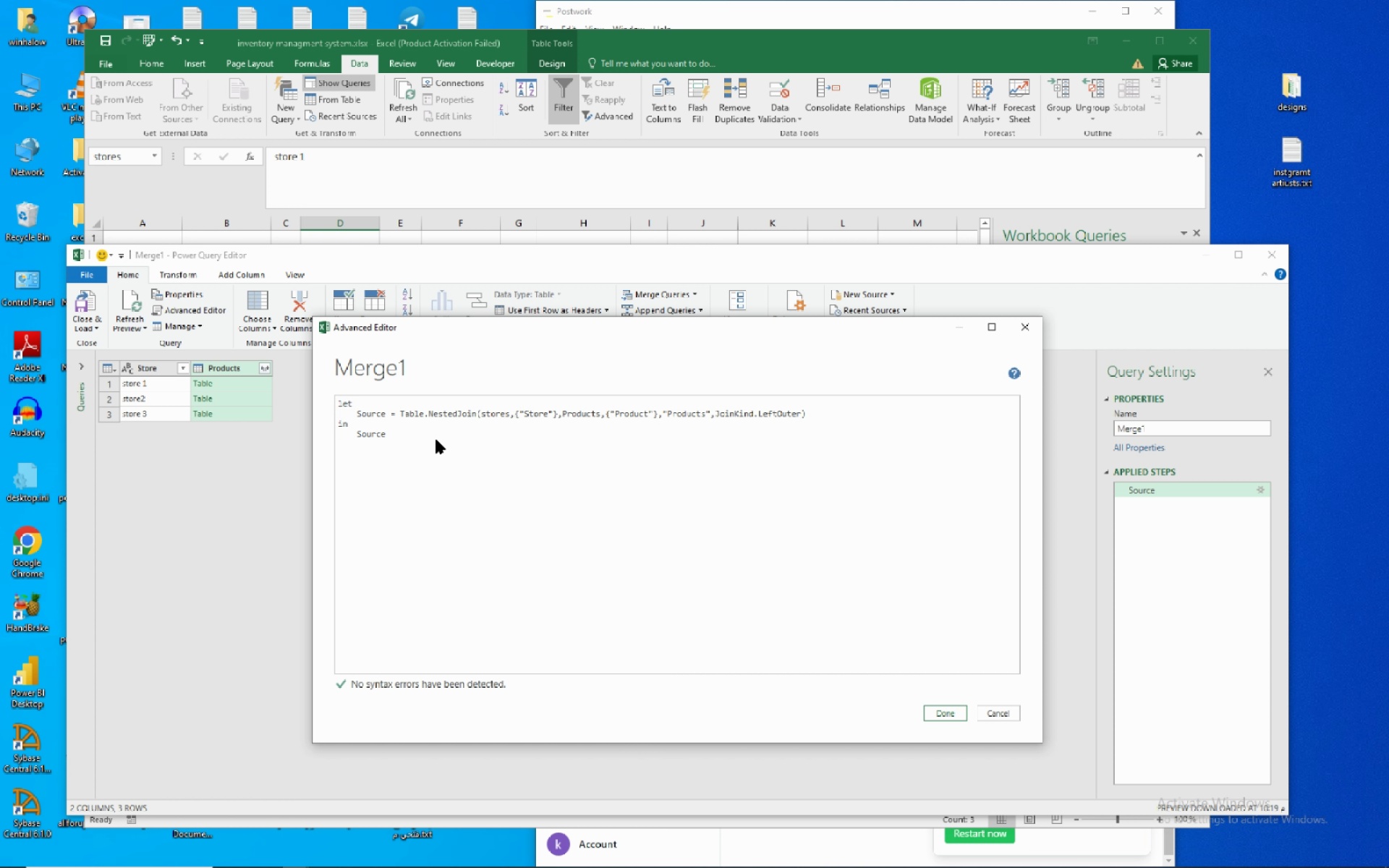 
left_click([436, 440])
 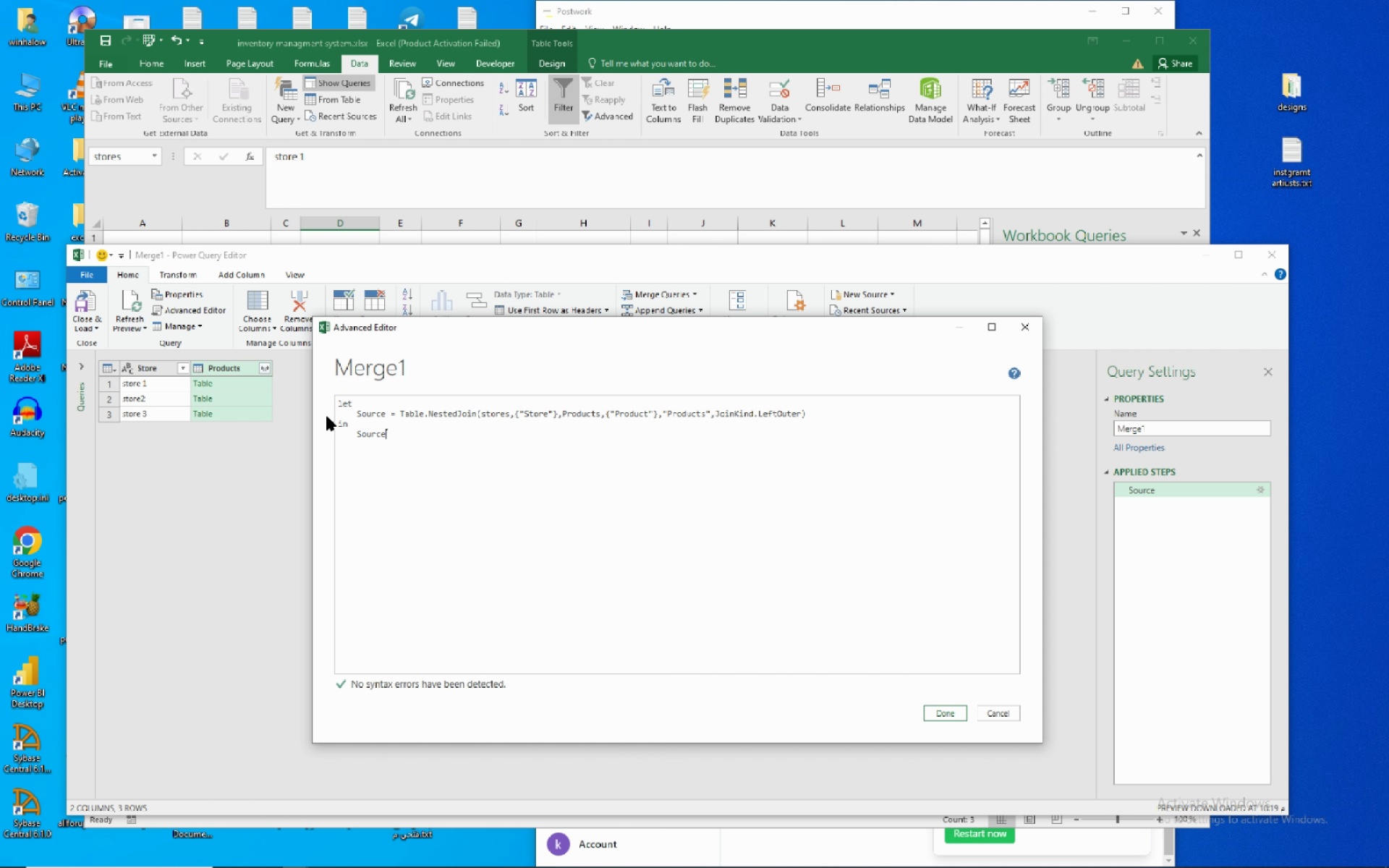 
wait(7.53)
 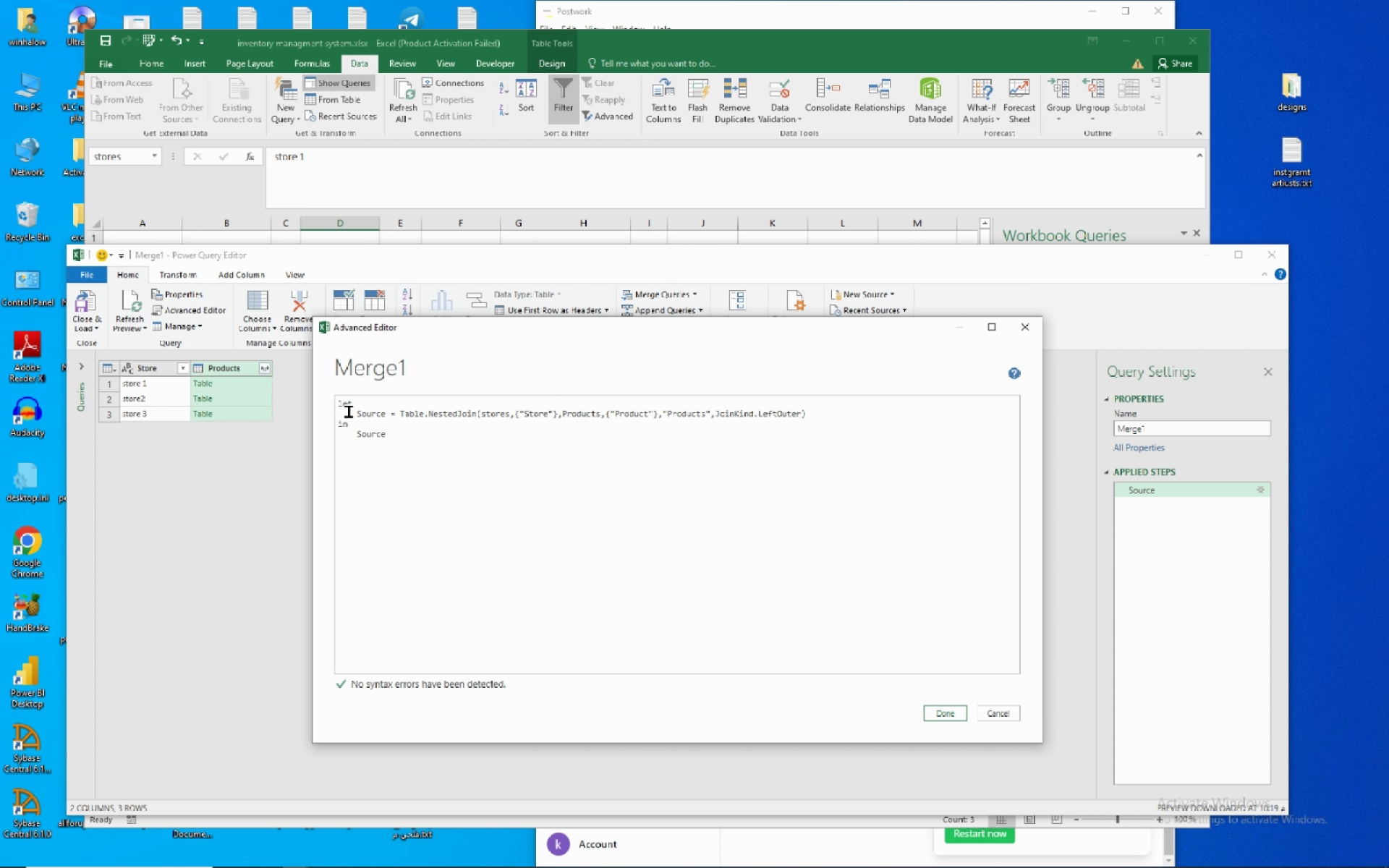 
left_click_drag(start_coordinate=[391, 409], to_coordinate=[388, 456])
 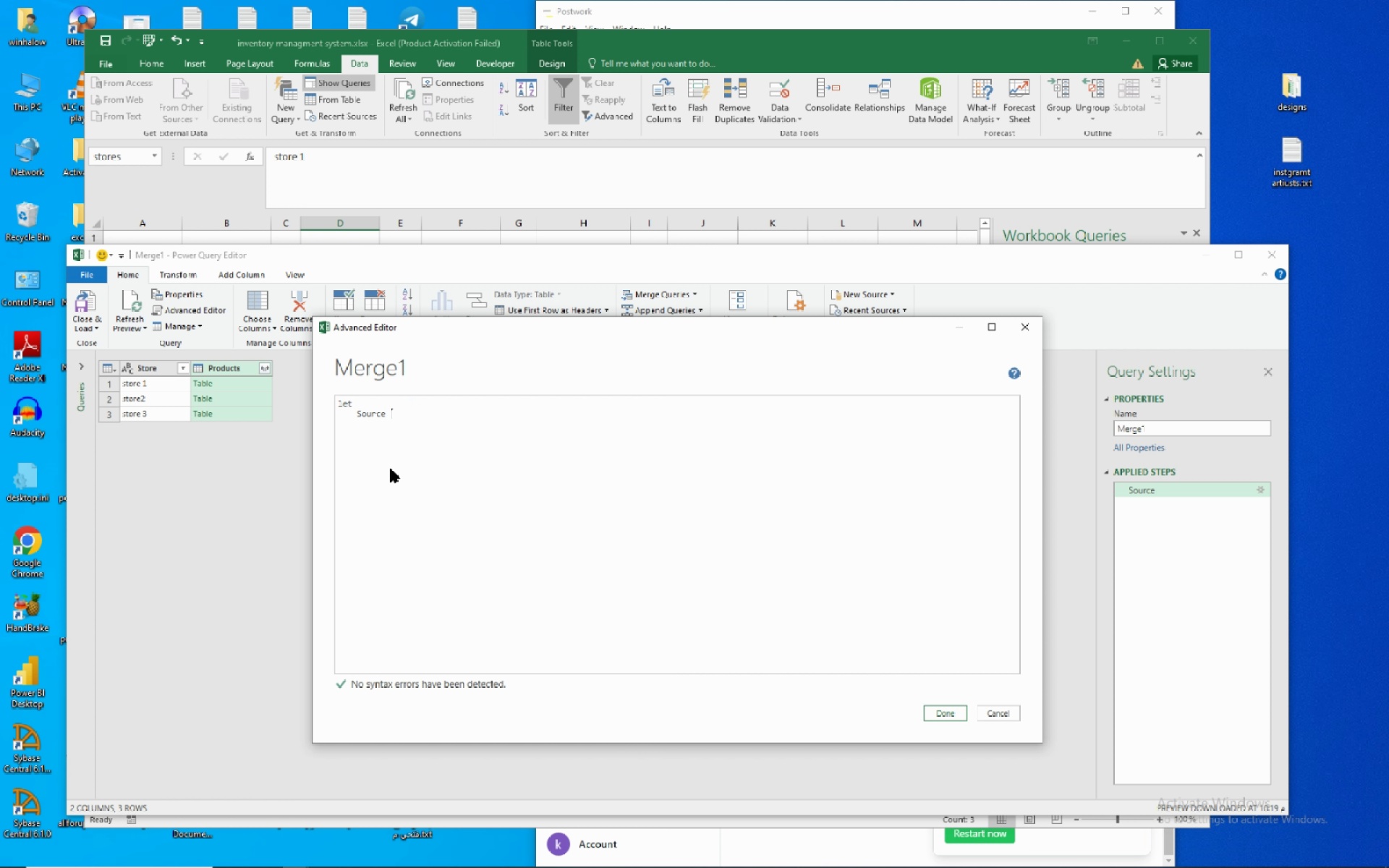 
key(Backspace)
 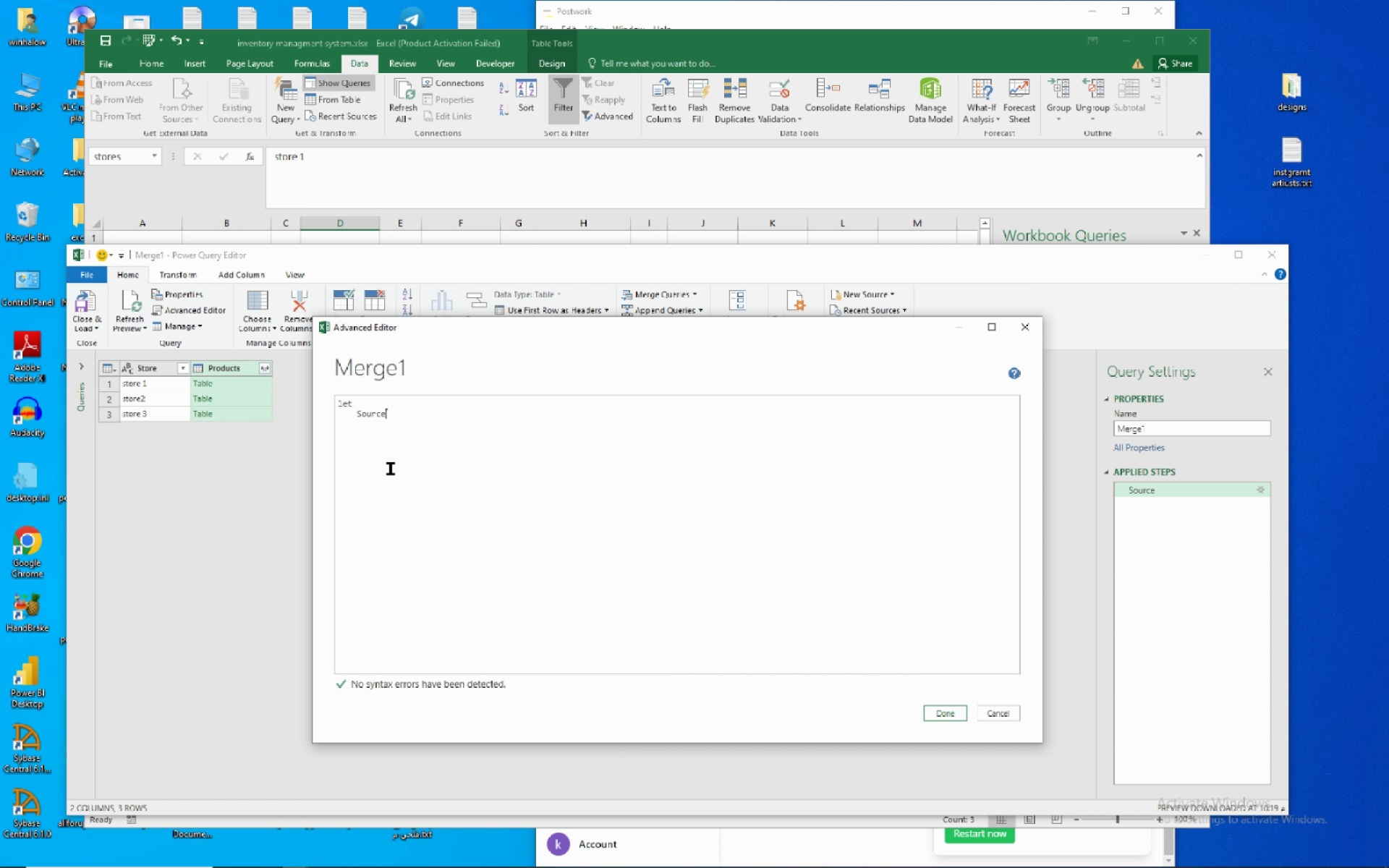 
key(Backspace)
 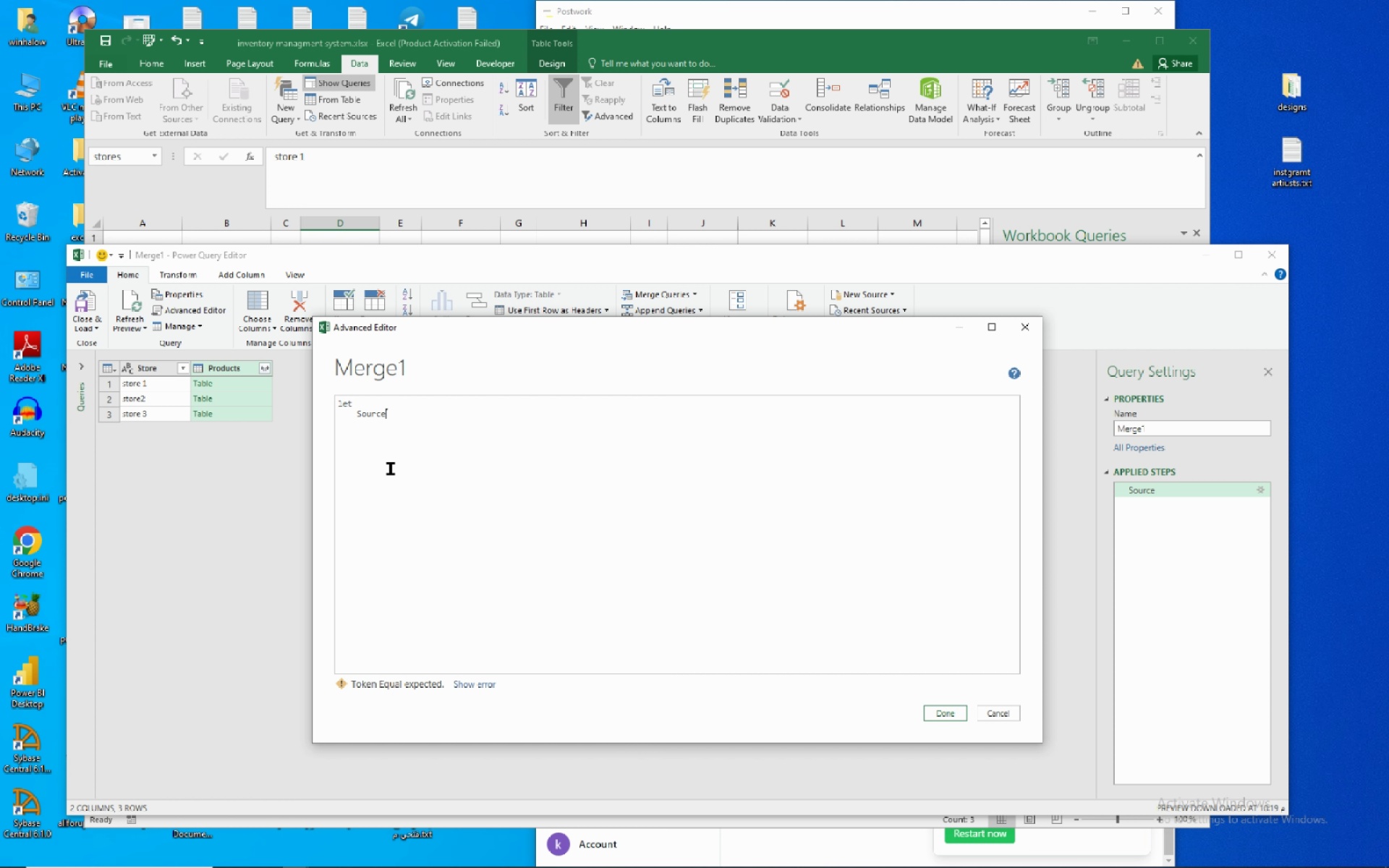 
key(1)
 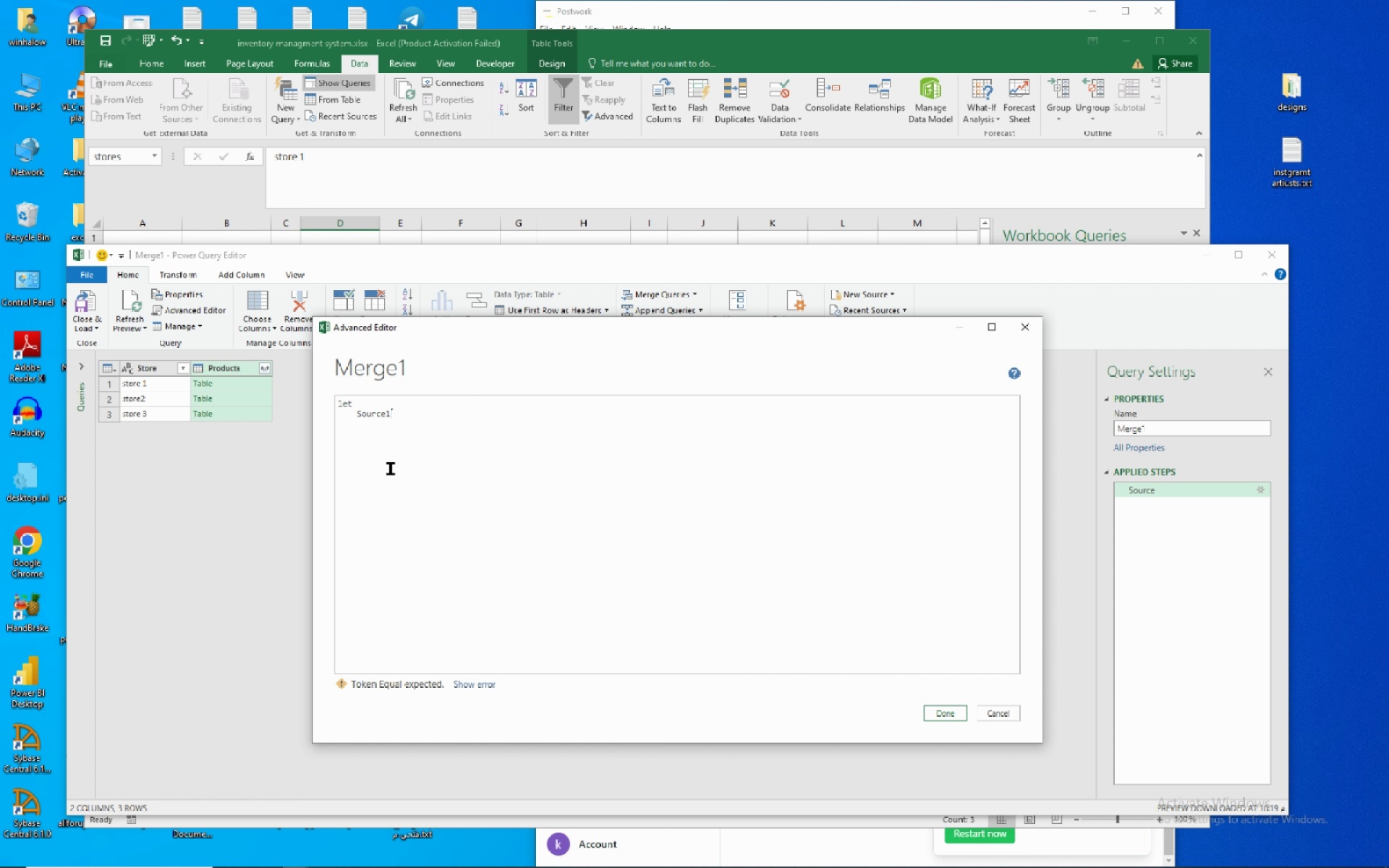 
key(Equal)
 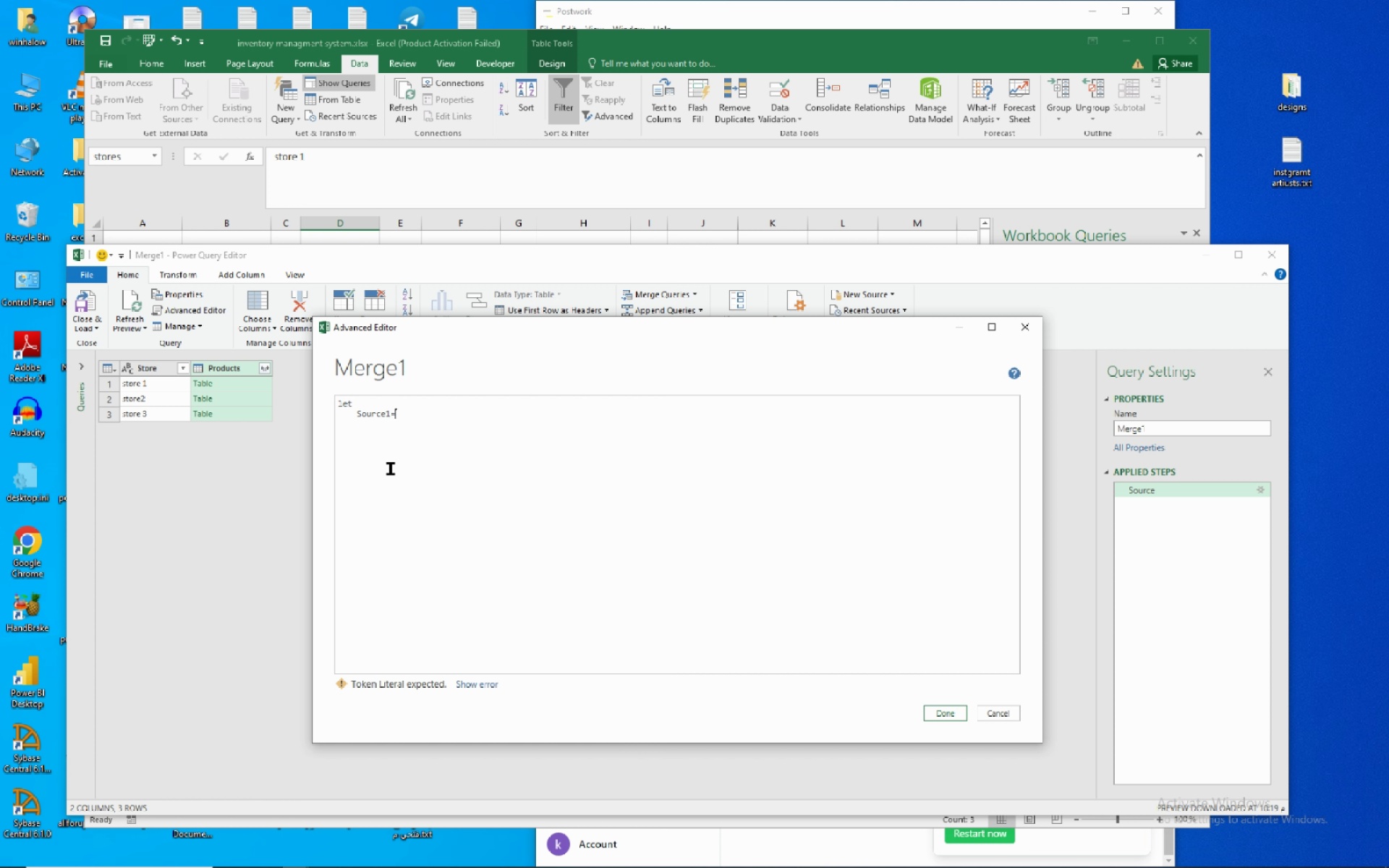 
wait(5.17)
 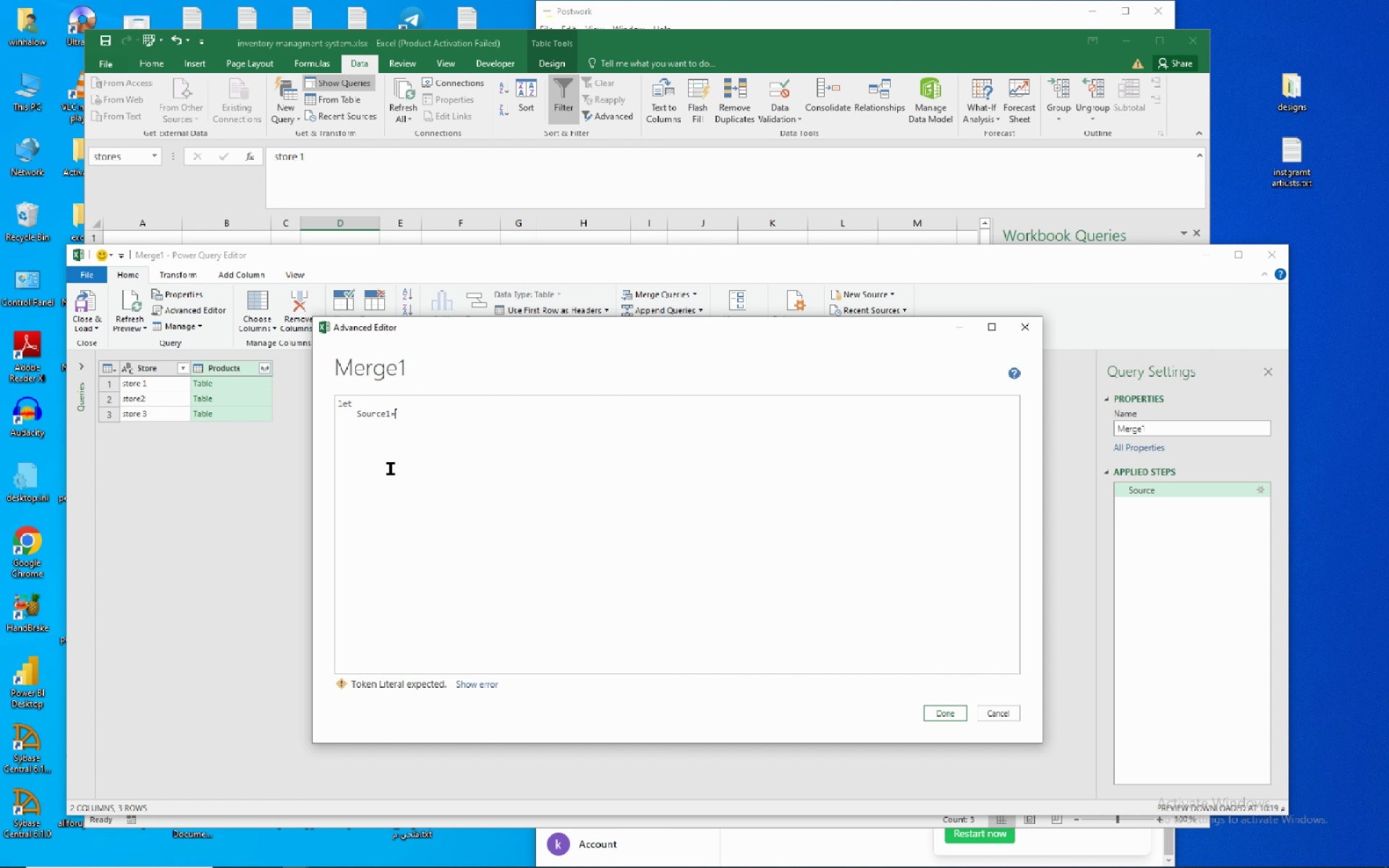 
type(Stores,)
 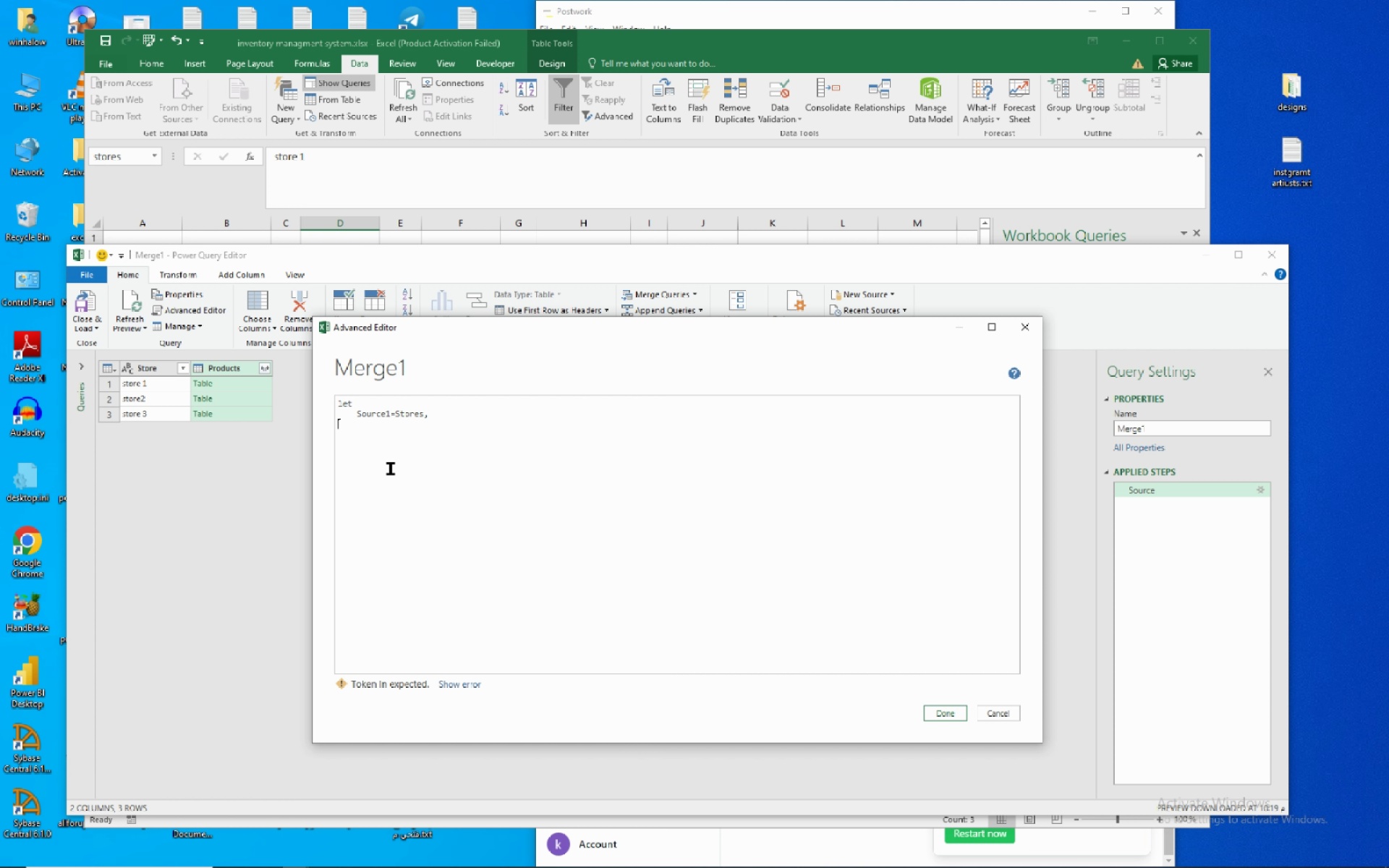 
key(Enter)
 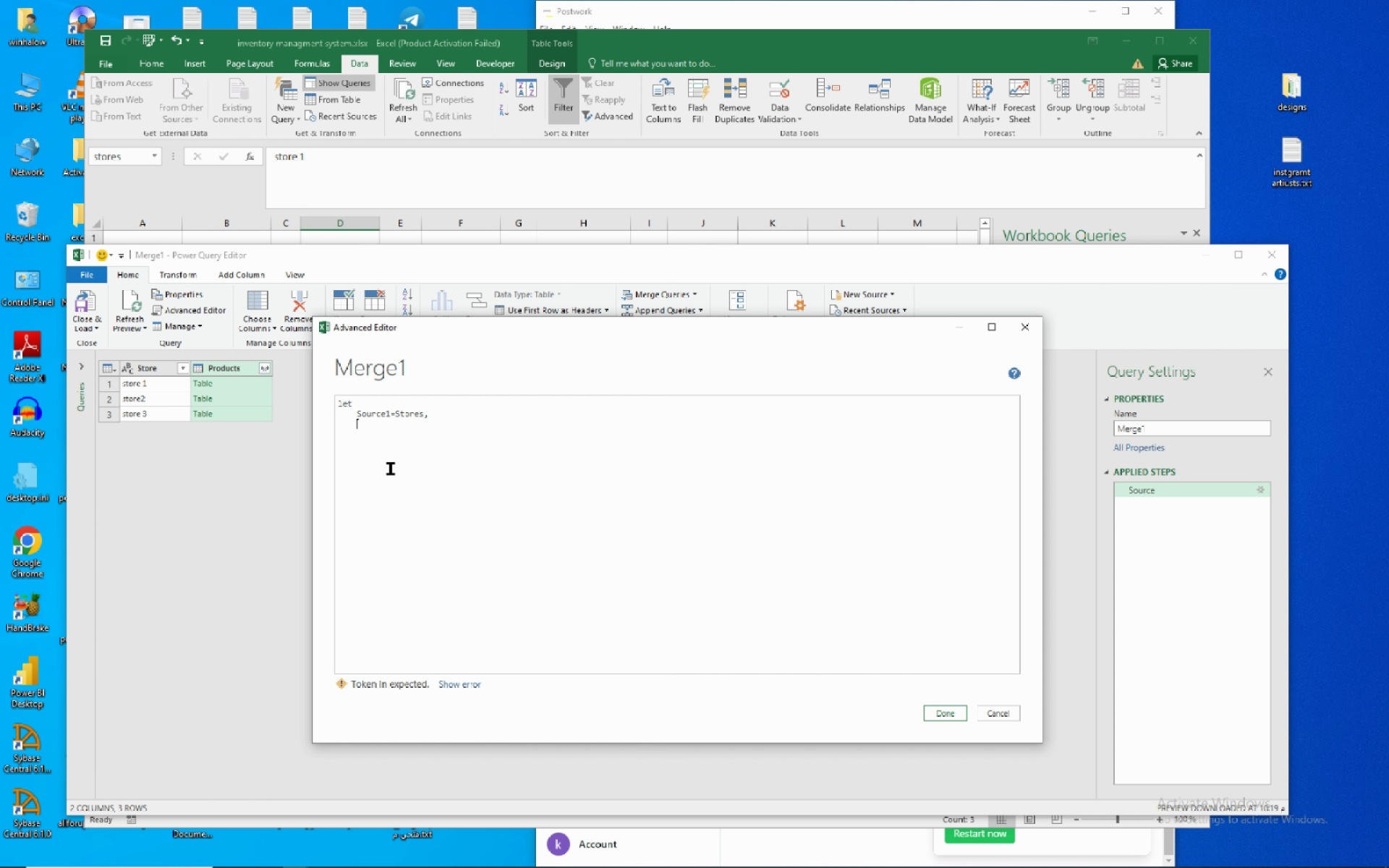 
key(Tab)
type(Source 2= )
 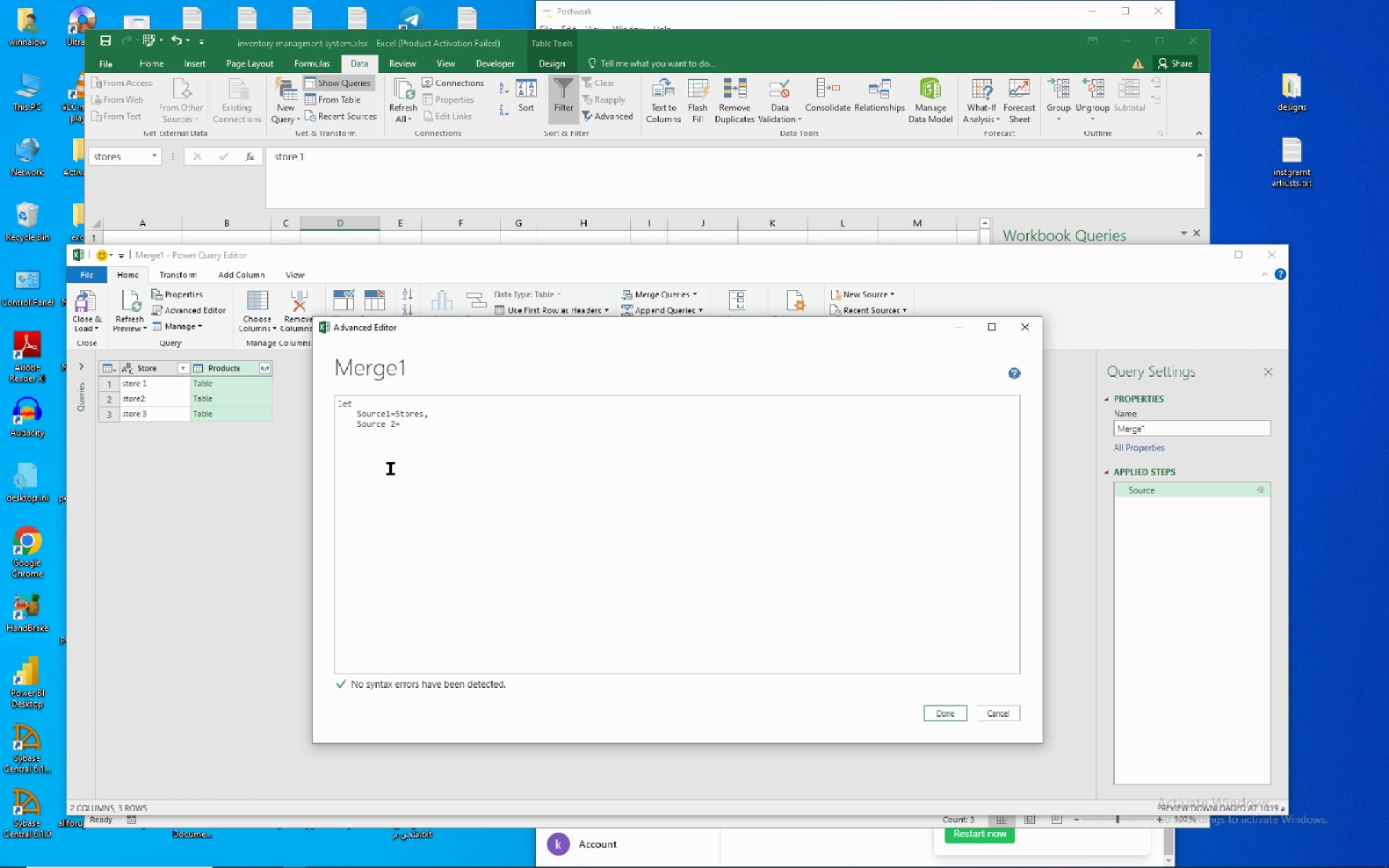 
key(ArrowLeft)
 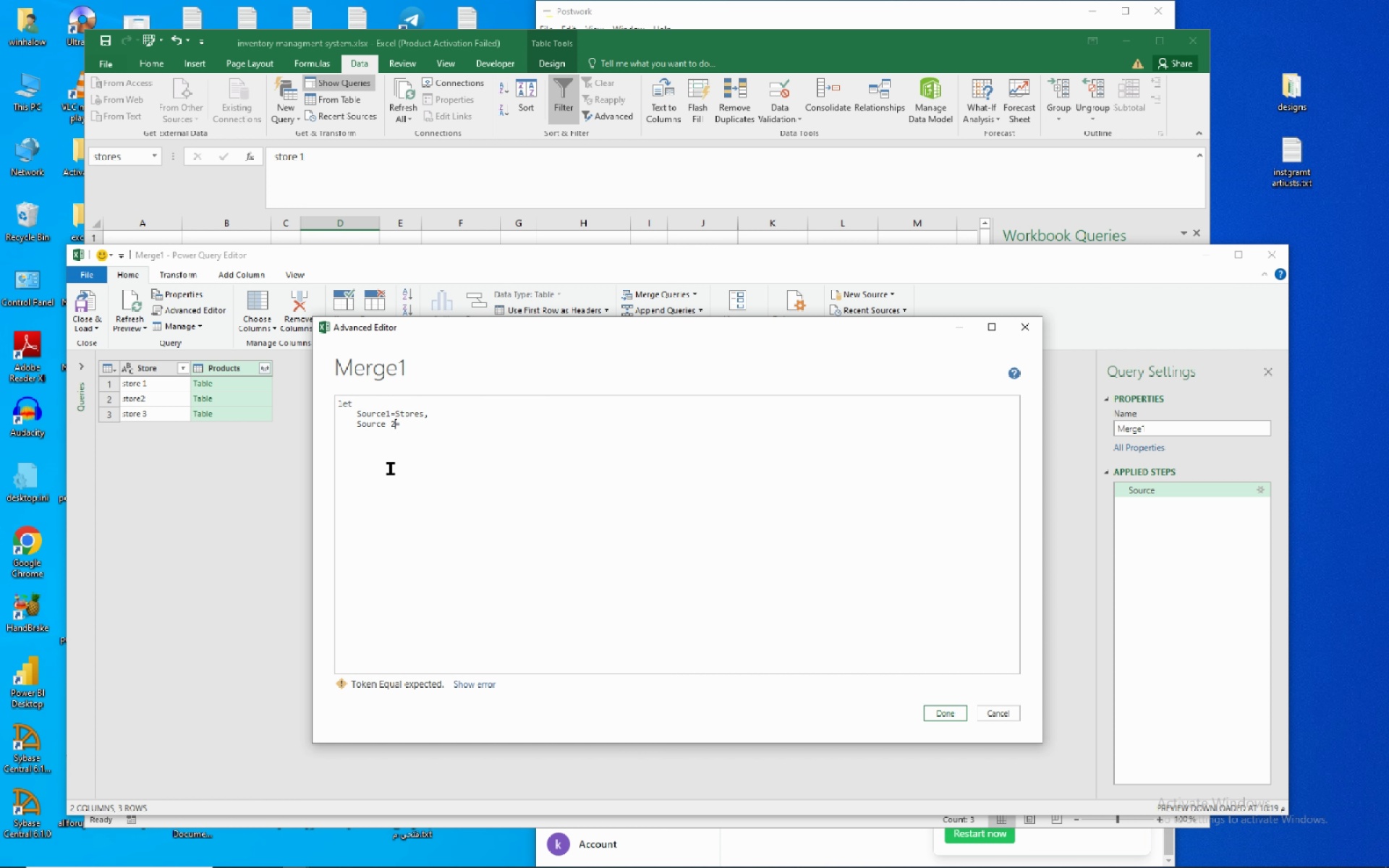 
key(ArrowLeft)
 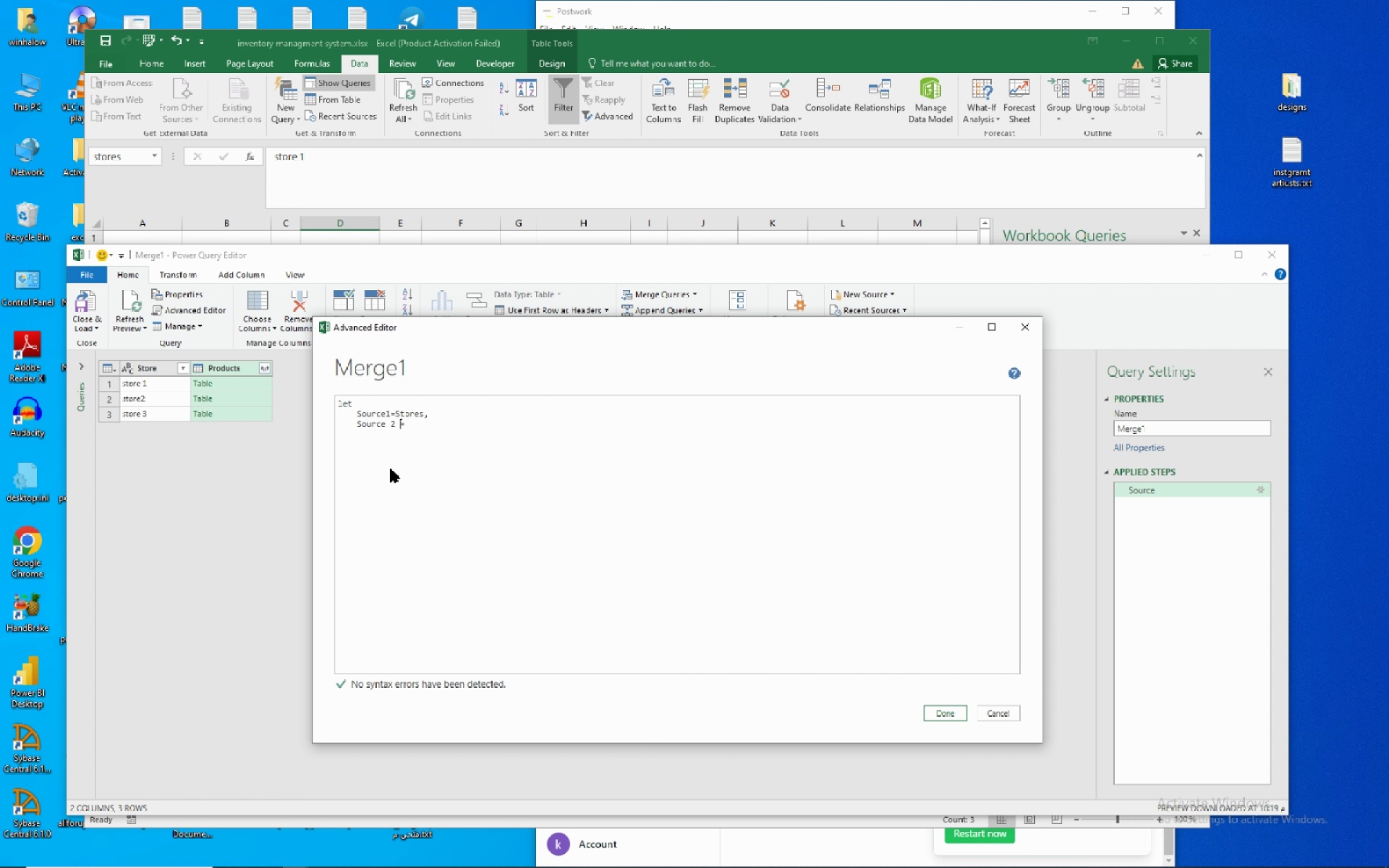 
key(Space)
 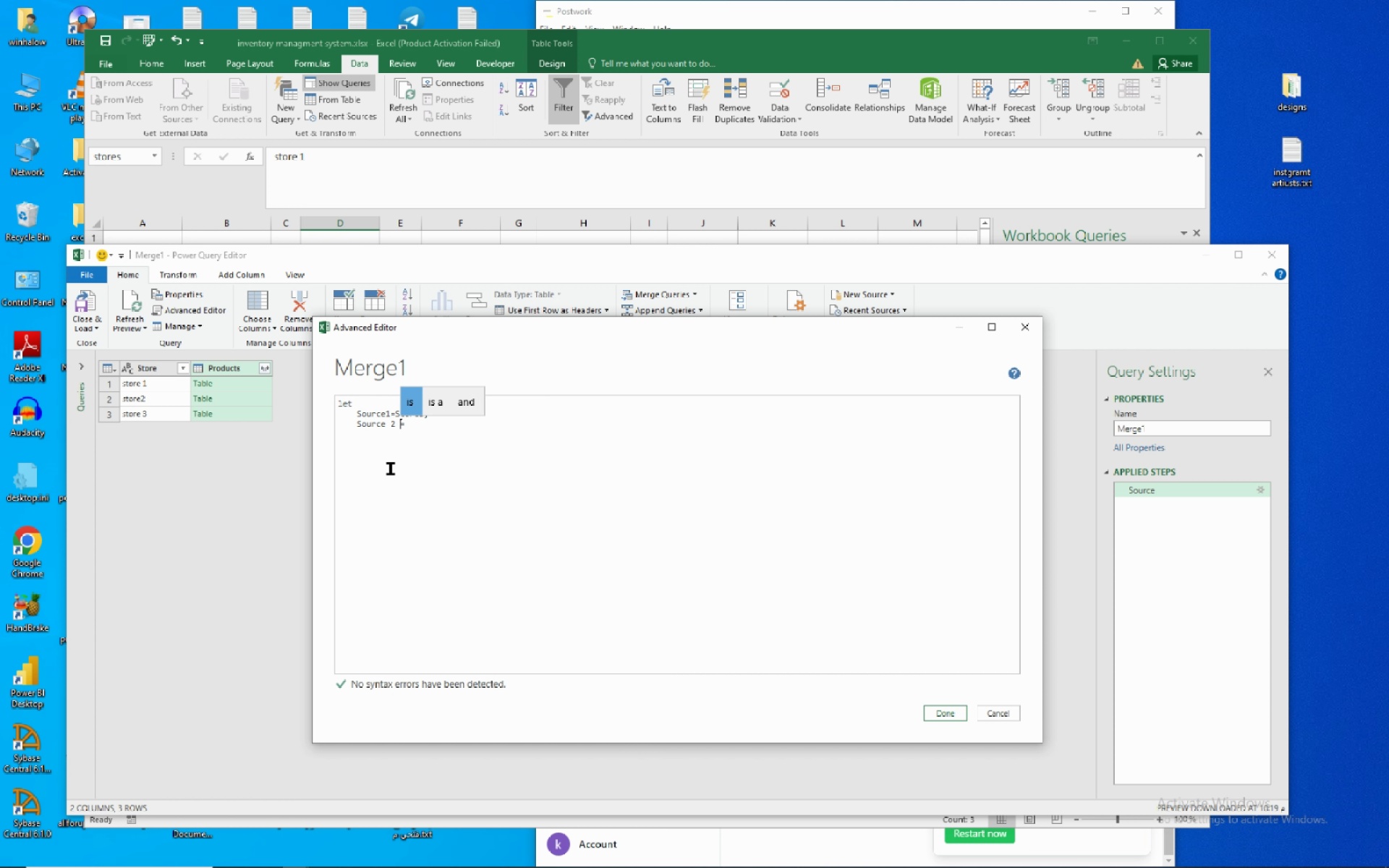 
key(ArrowUp)
 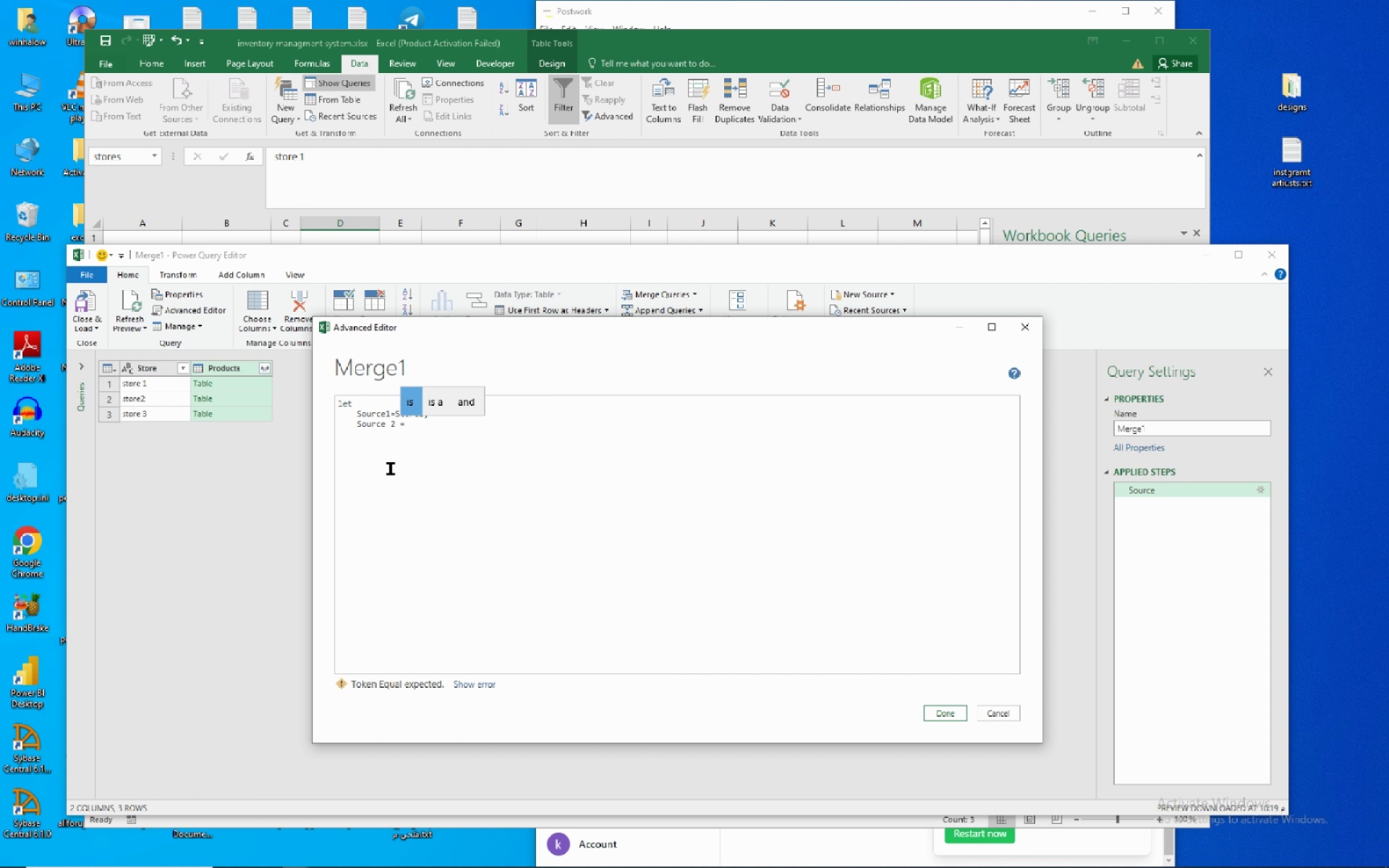 
key(ArrowLeft)
 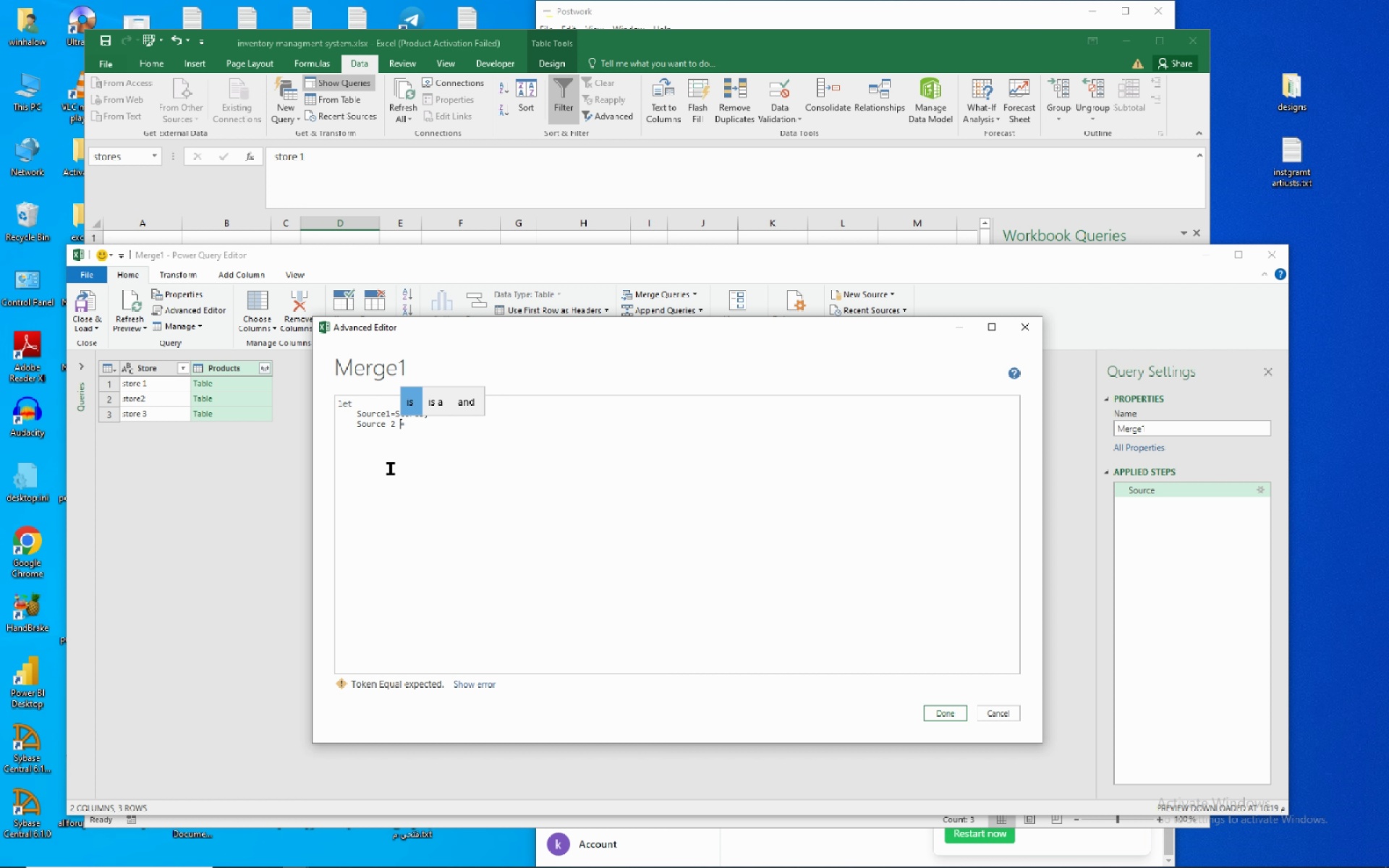 
key(ArrowLeft)
 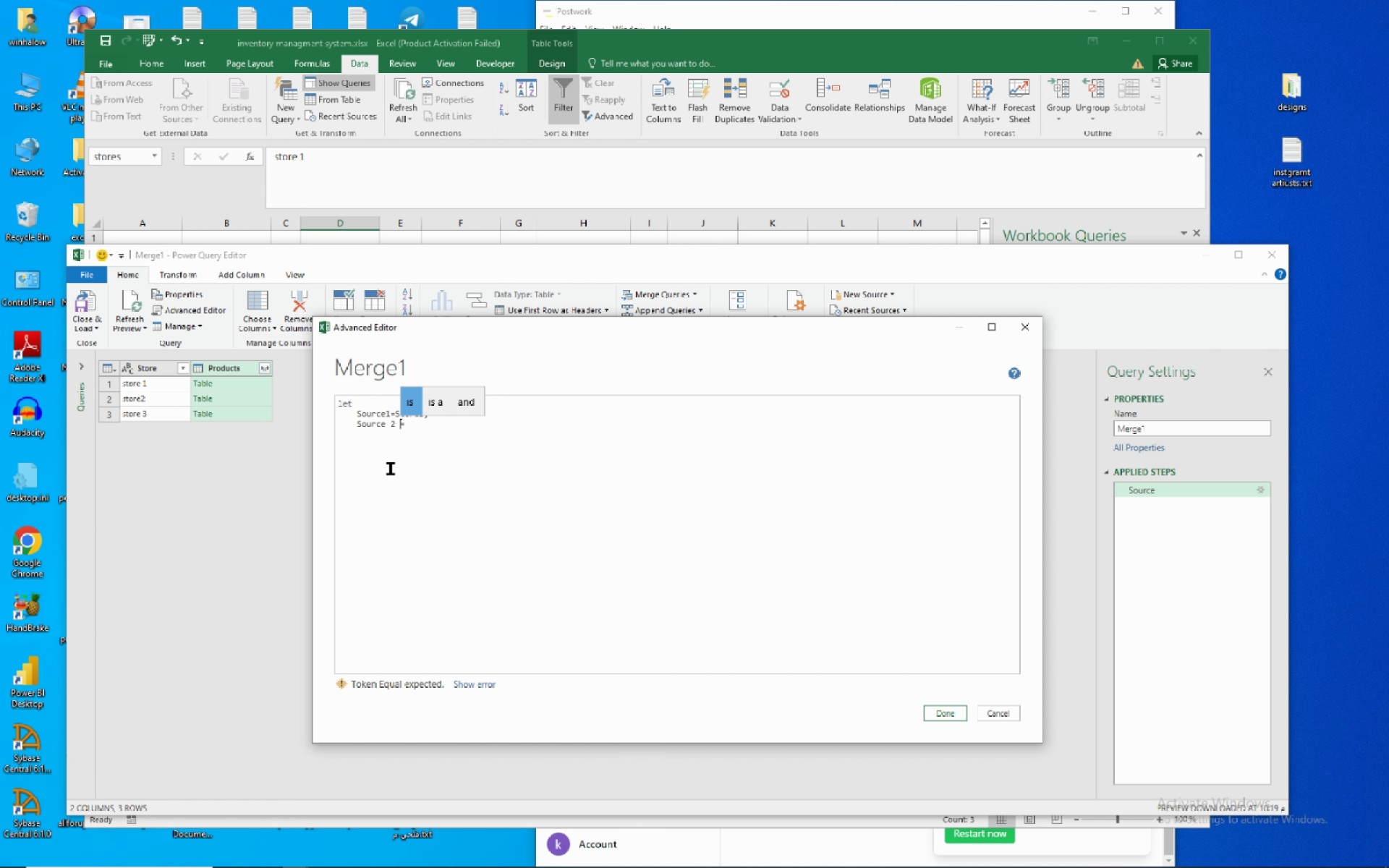 
key(ArrowLeft)
 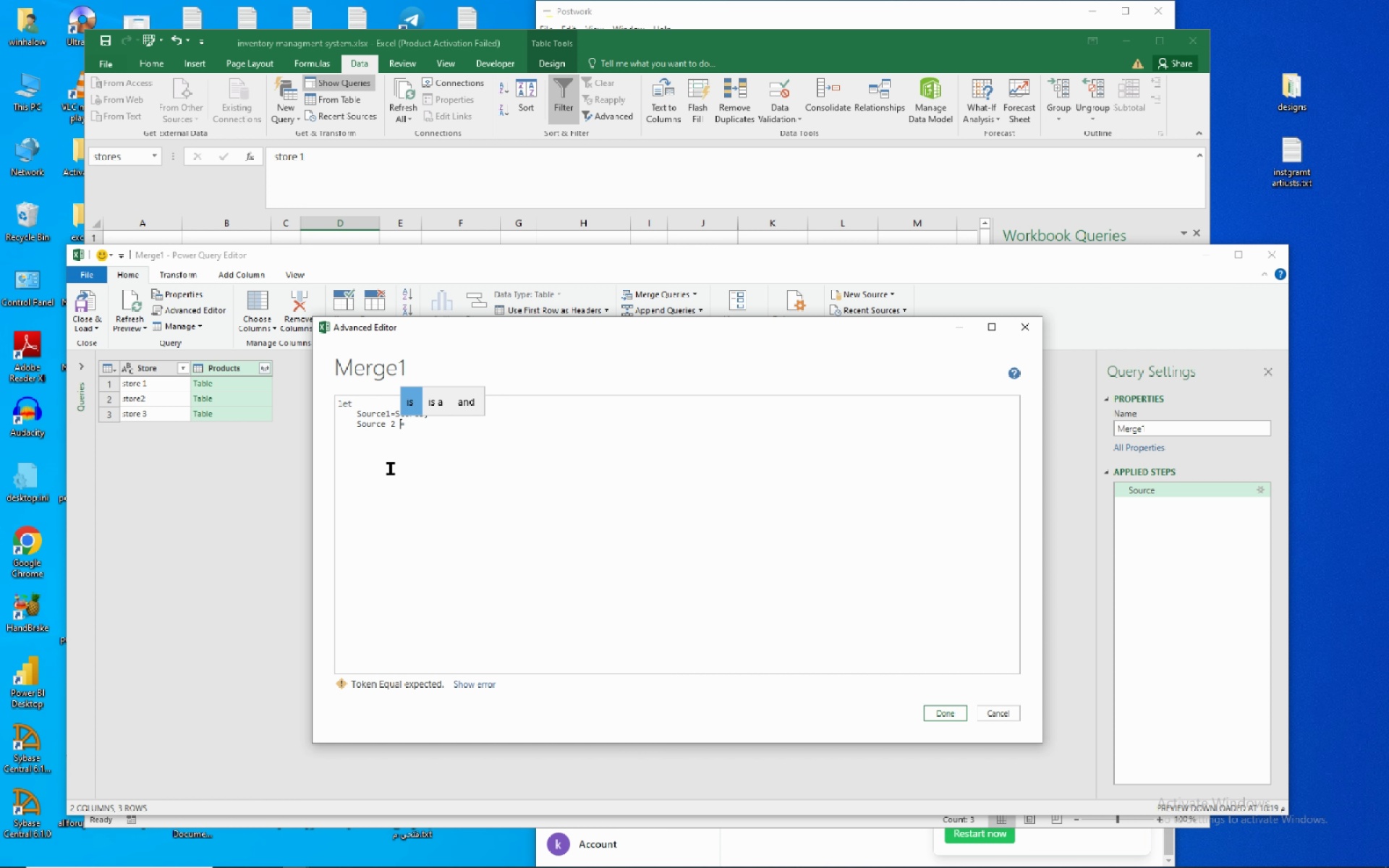 
key(ArrowLeft)
 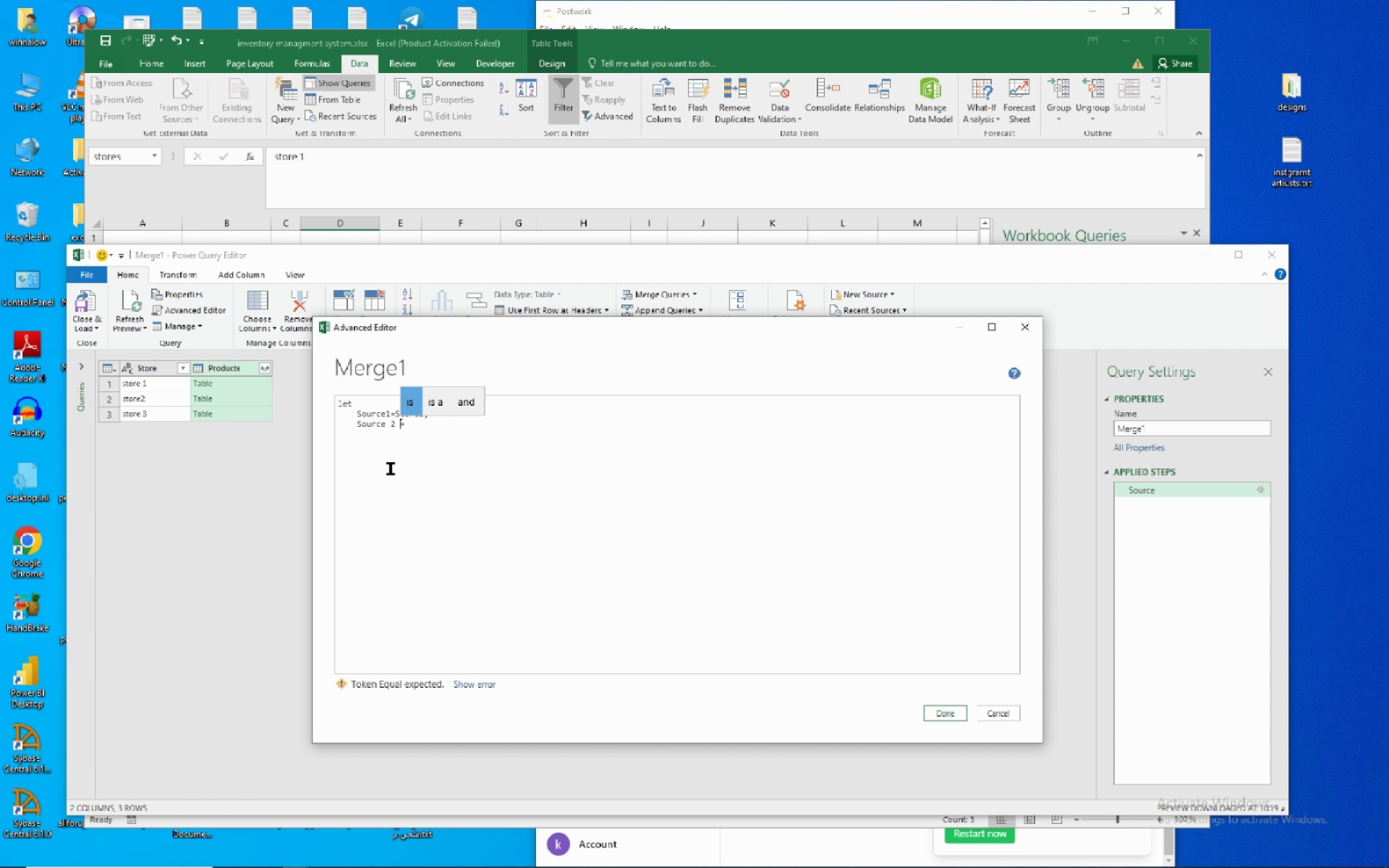 
key(ArrowLeft)
 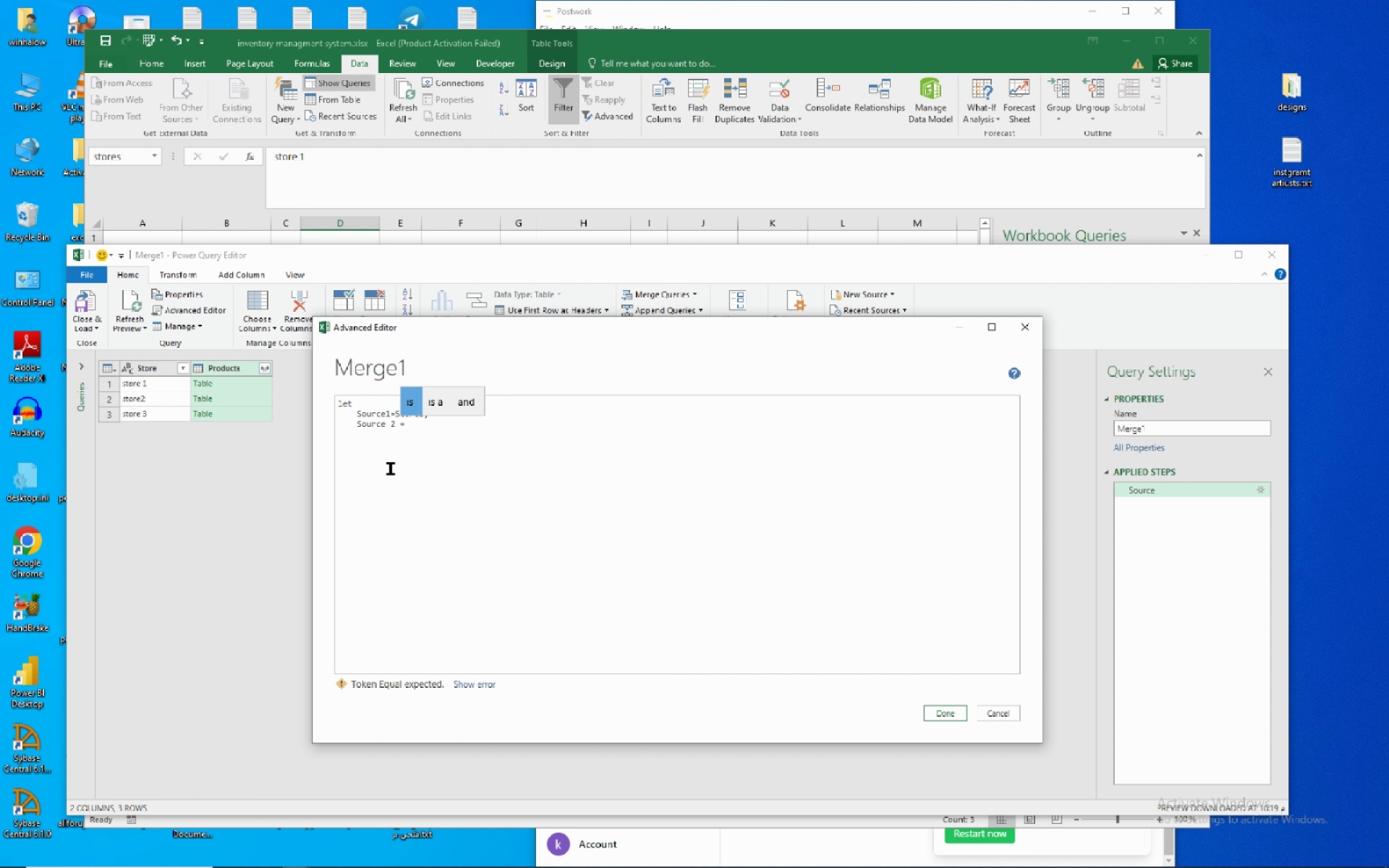 
key(ArrowLeft)
 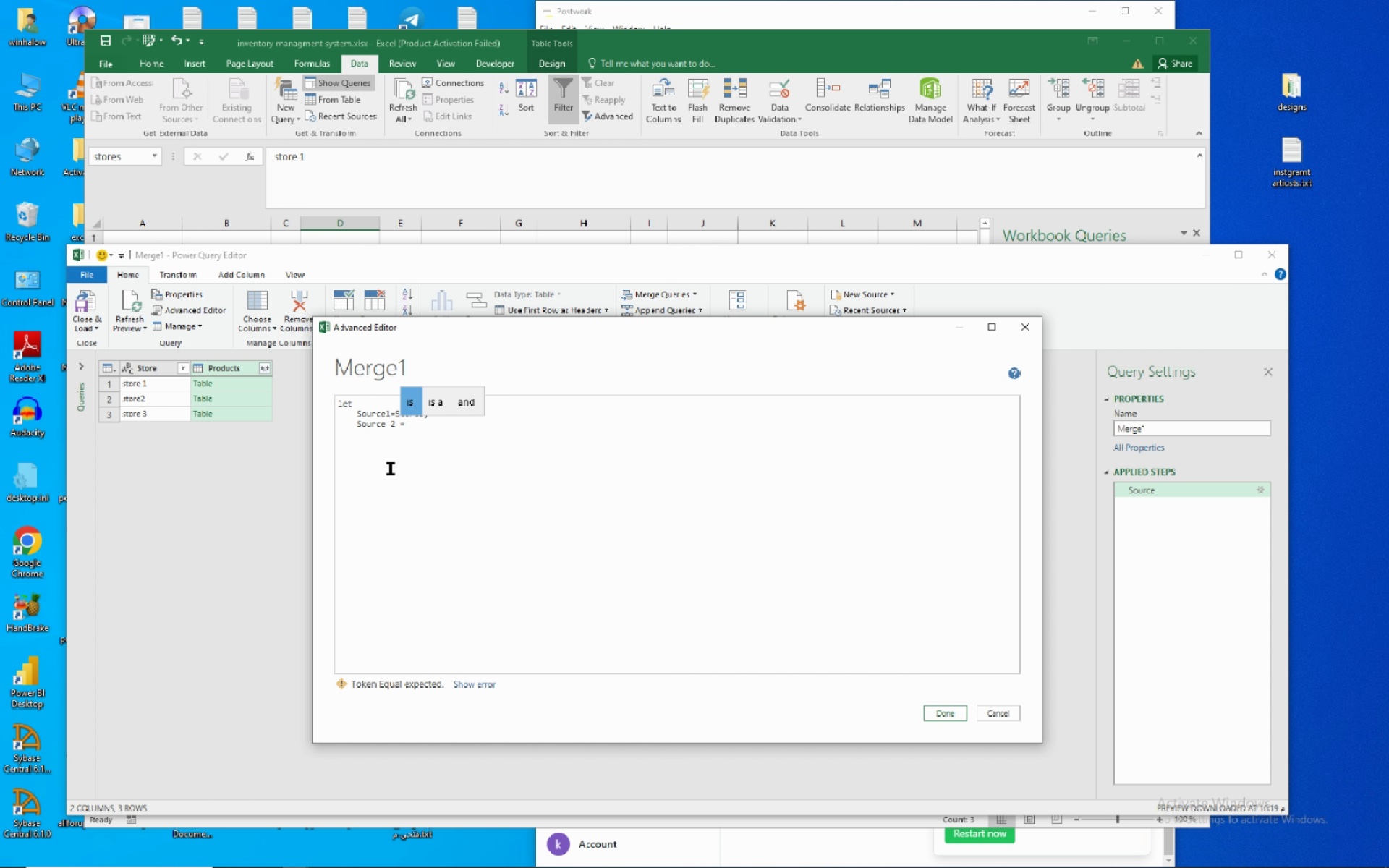 
key(ArrowLeft)
 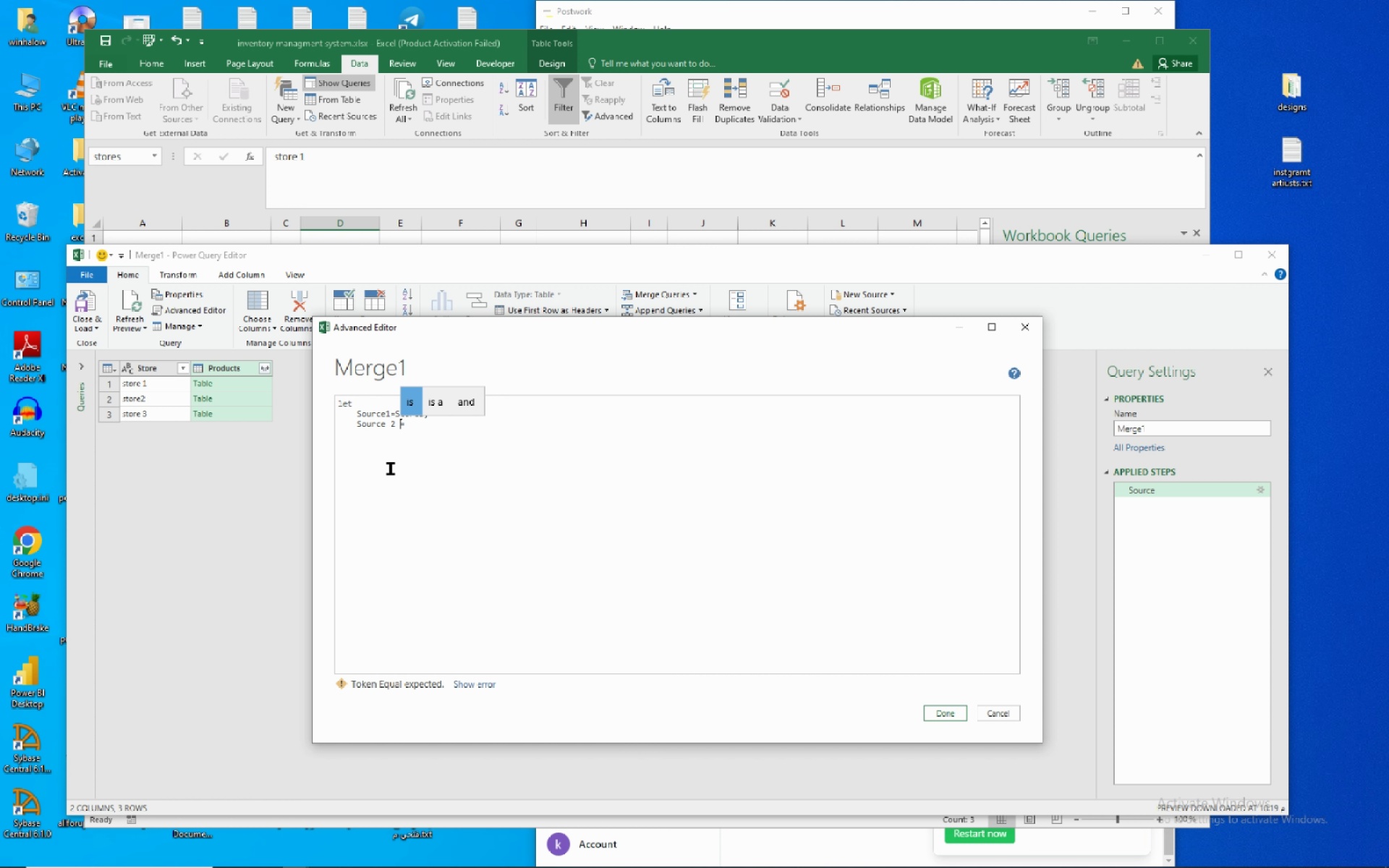 
key(ArrowLeft)
 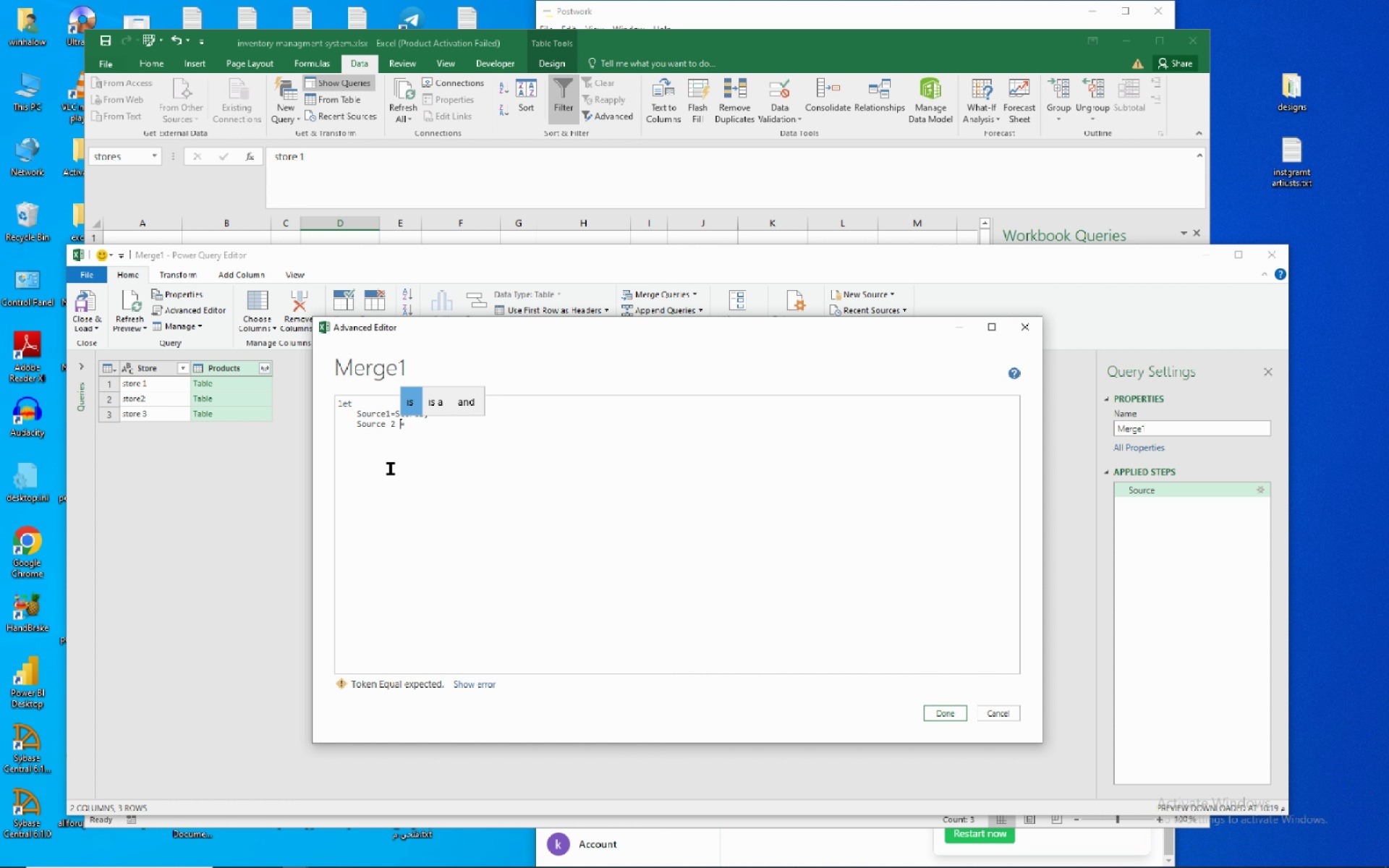 
key(ArrowLeft)
 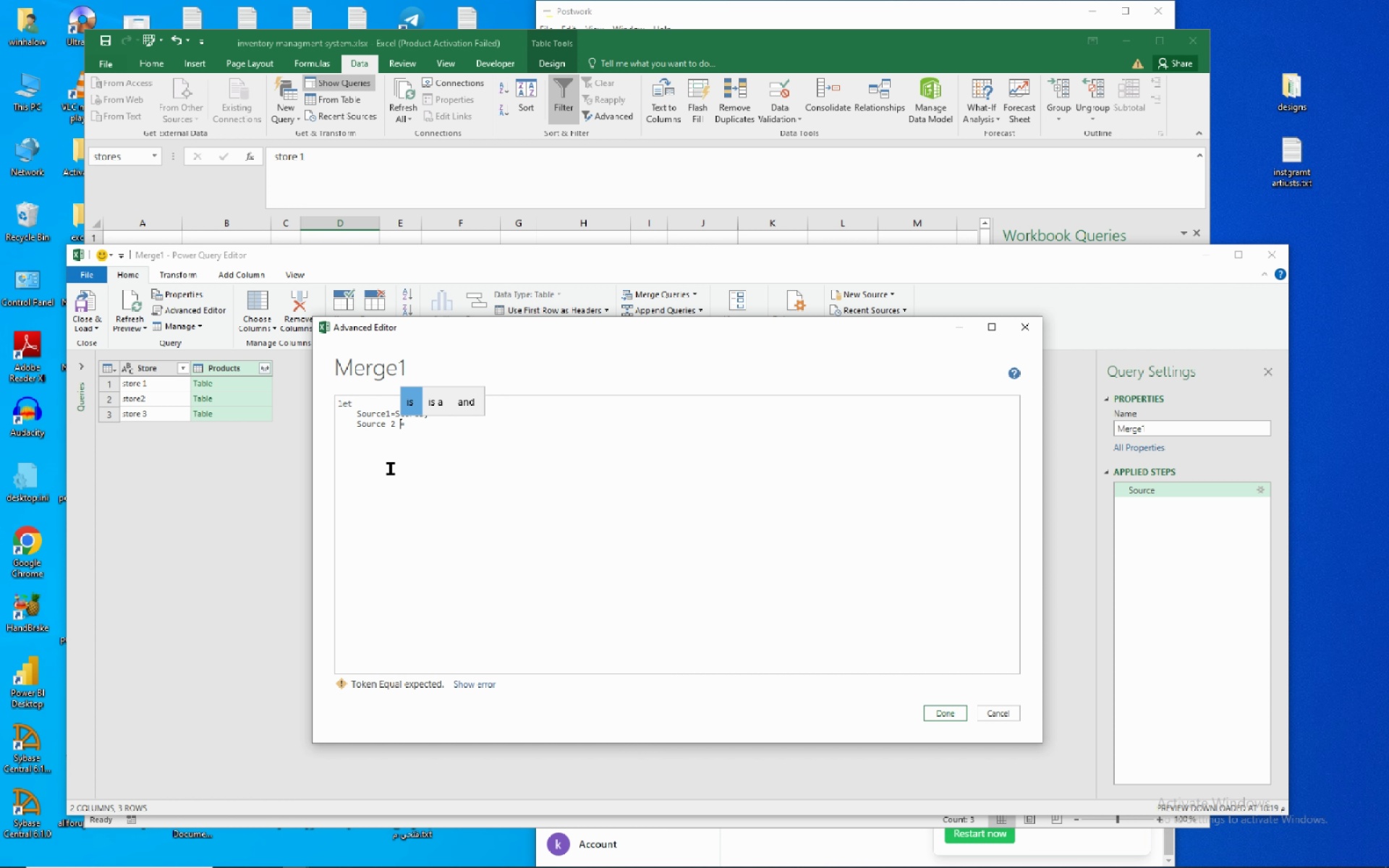 
key(ArrowLeft)
 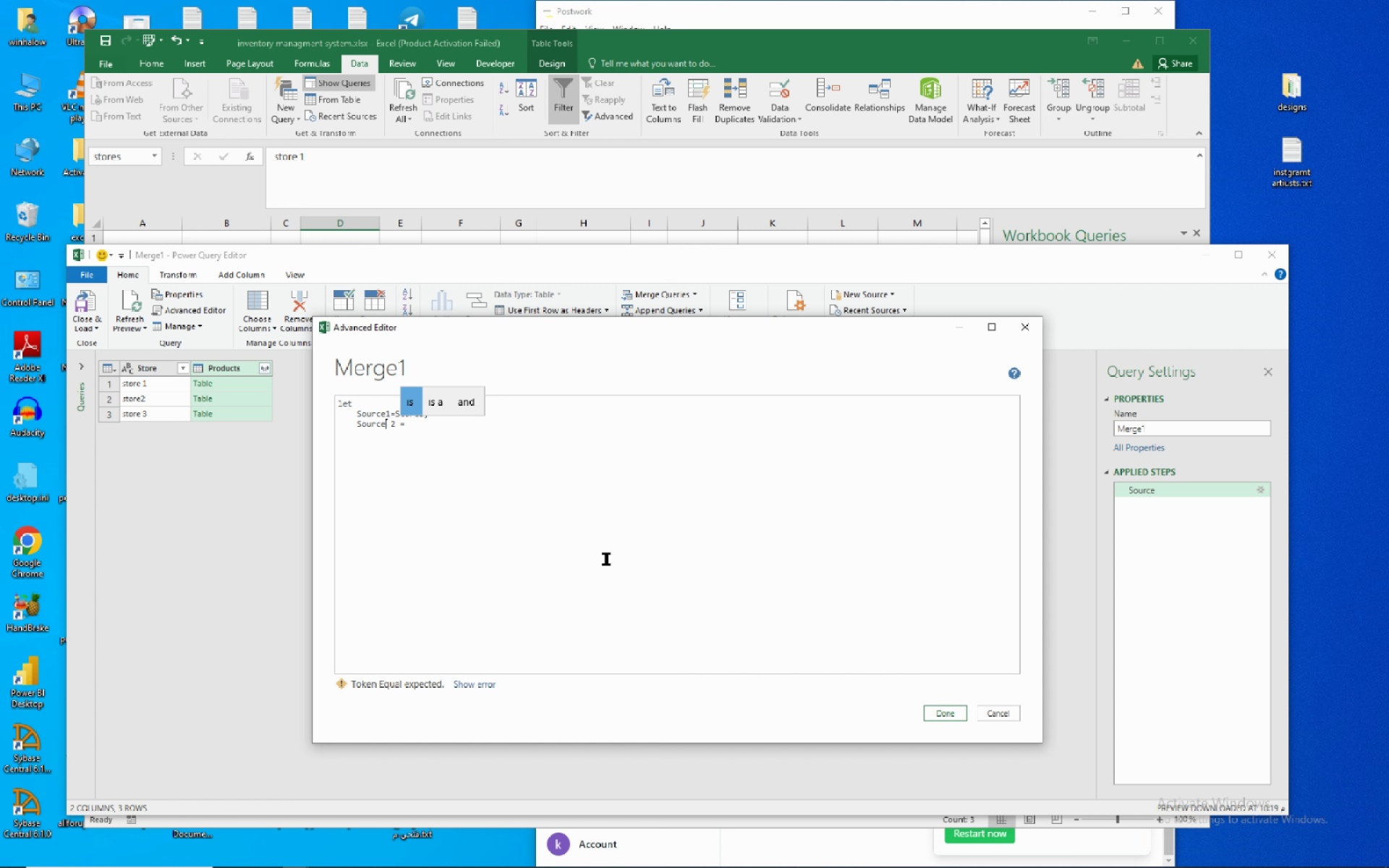 
wait(5.18)
 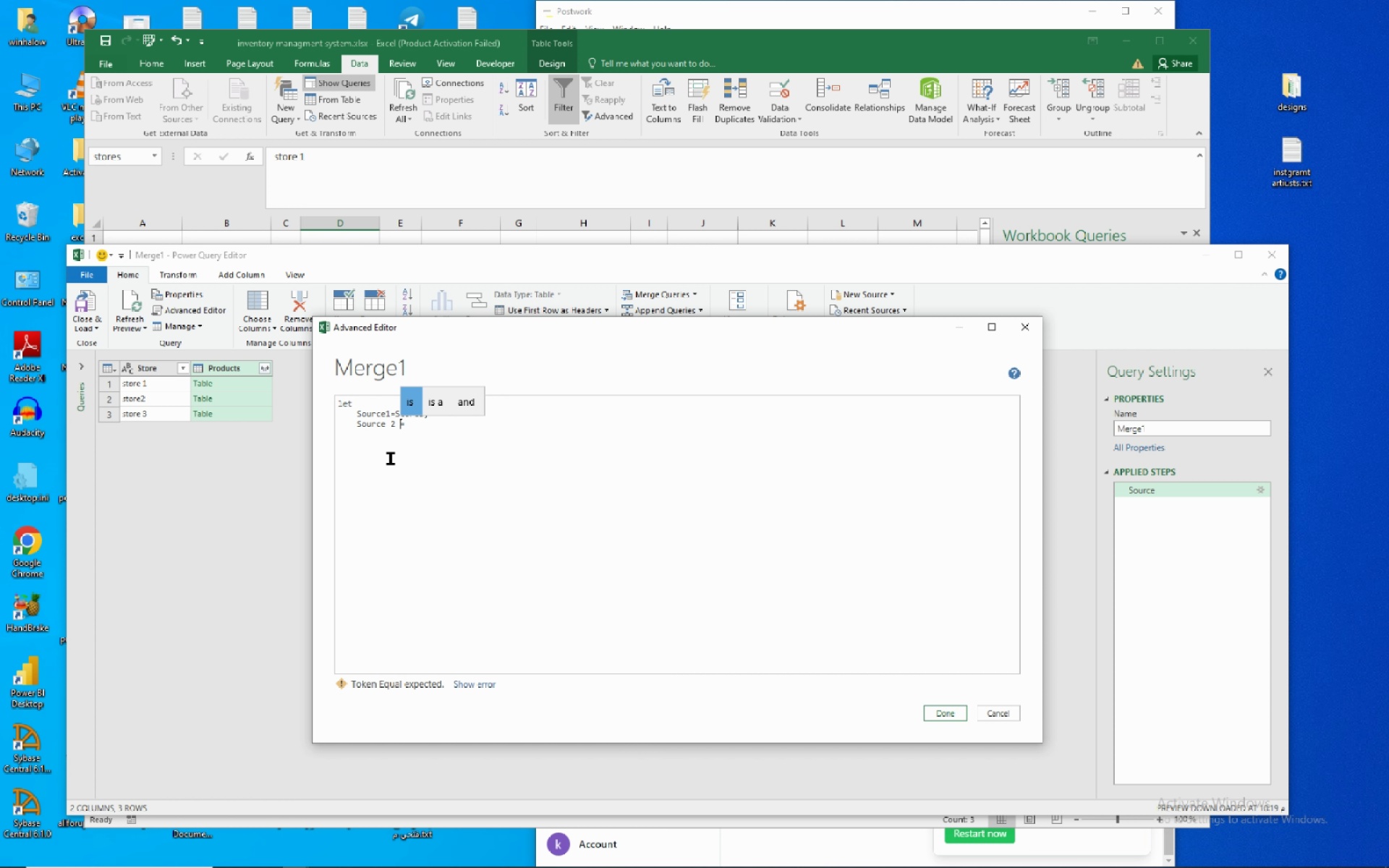 
key(Delete)
 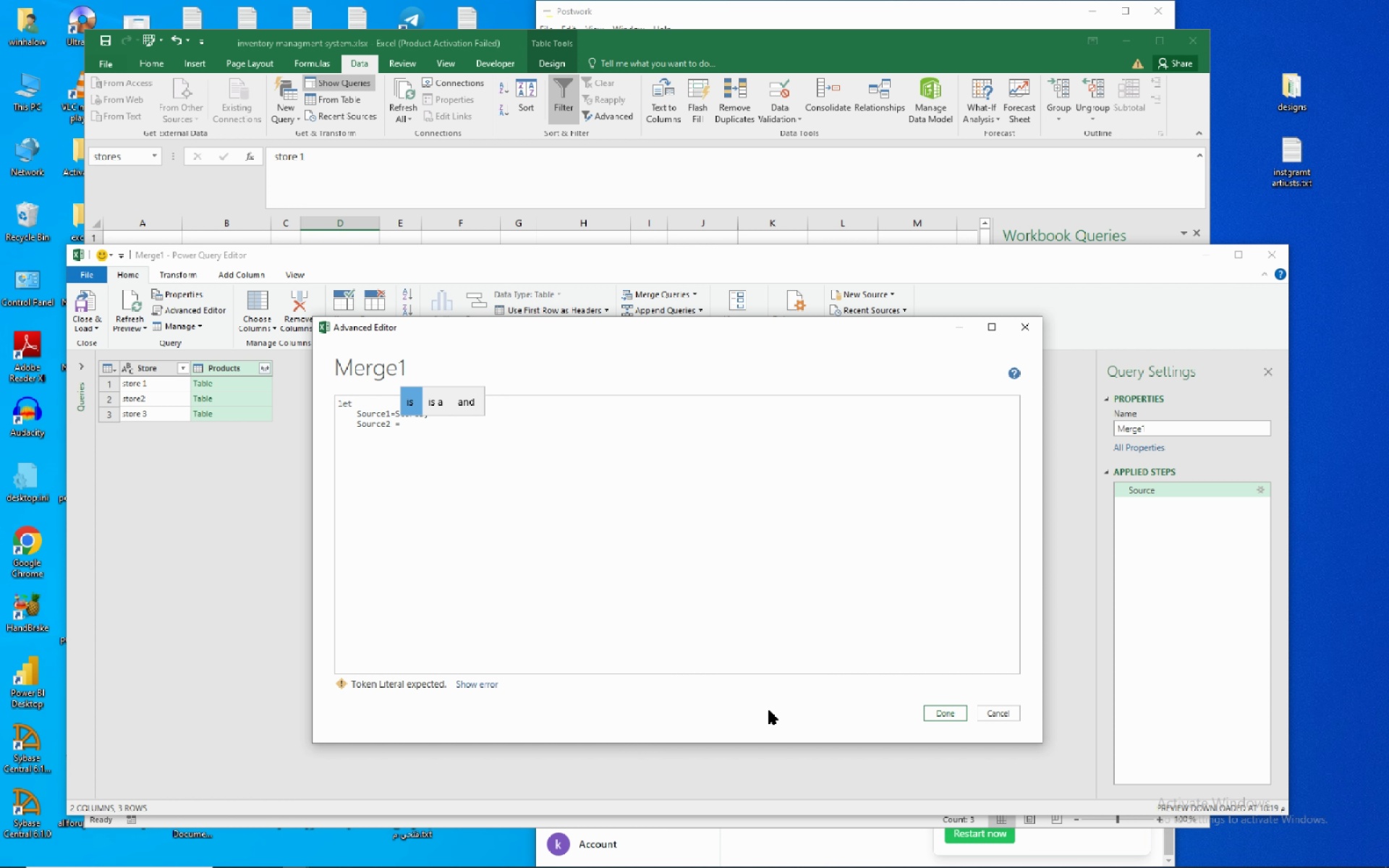 
key(ArrowRight)
 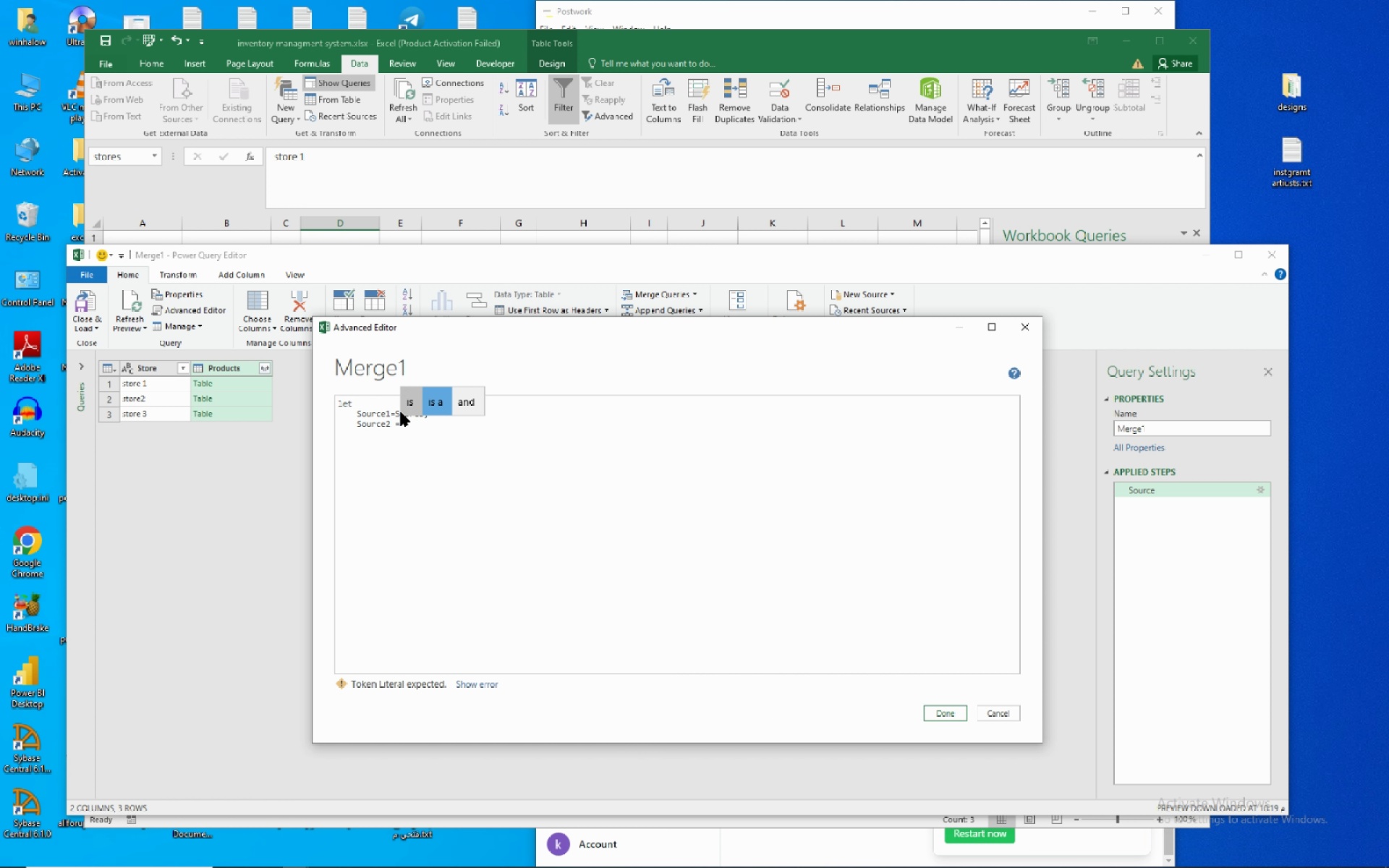 
left_click([391, 409])
 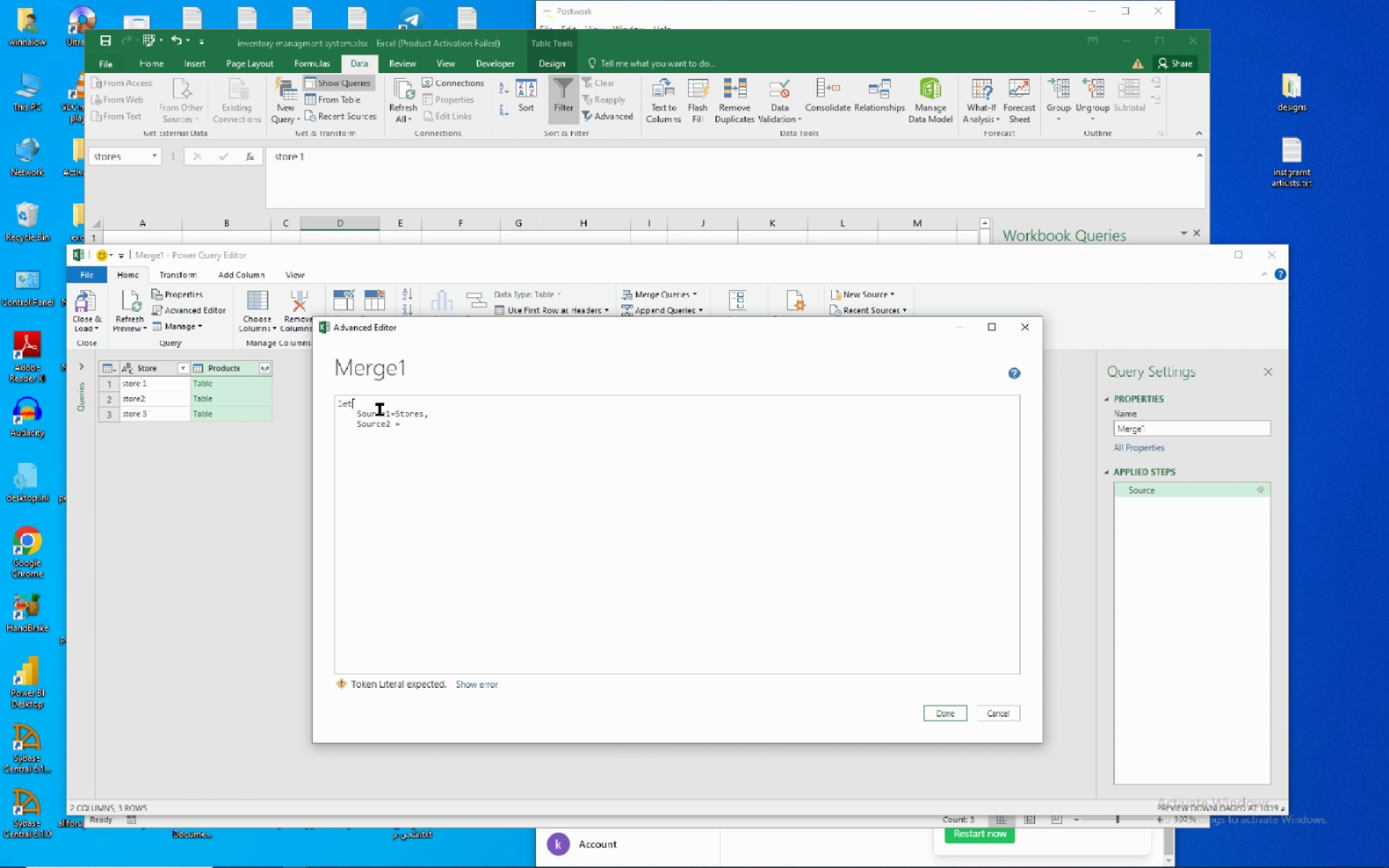 
left_click_drag(start_coordinate=[389, 414], to_coordinate=[396, 413])
 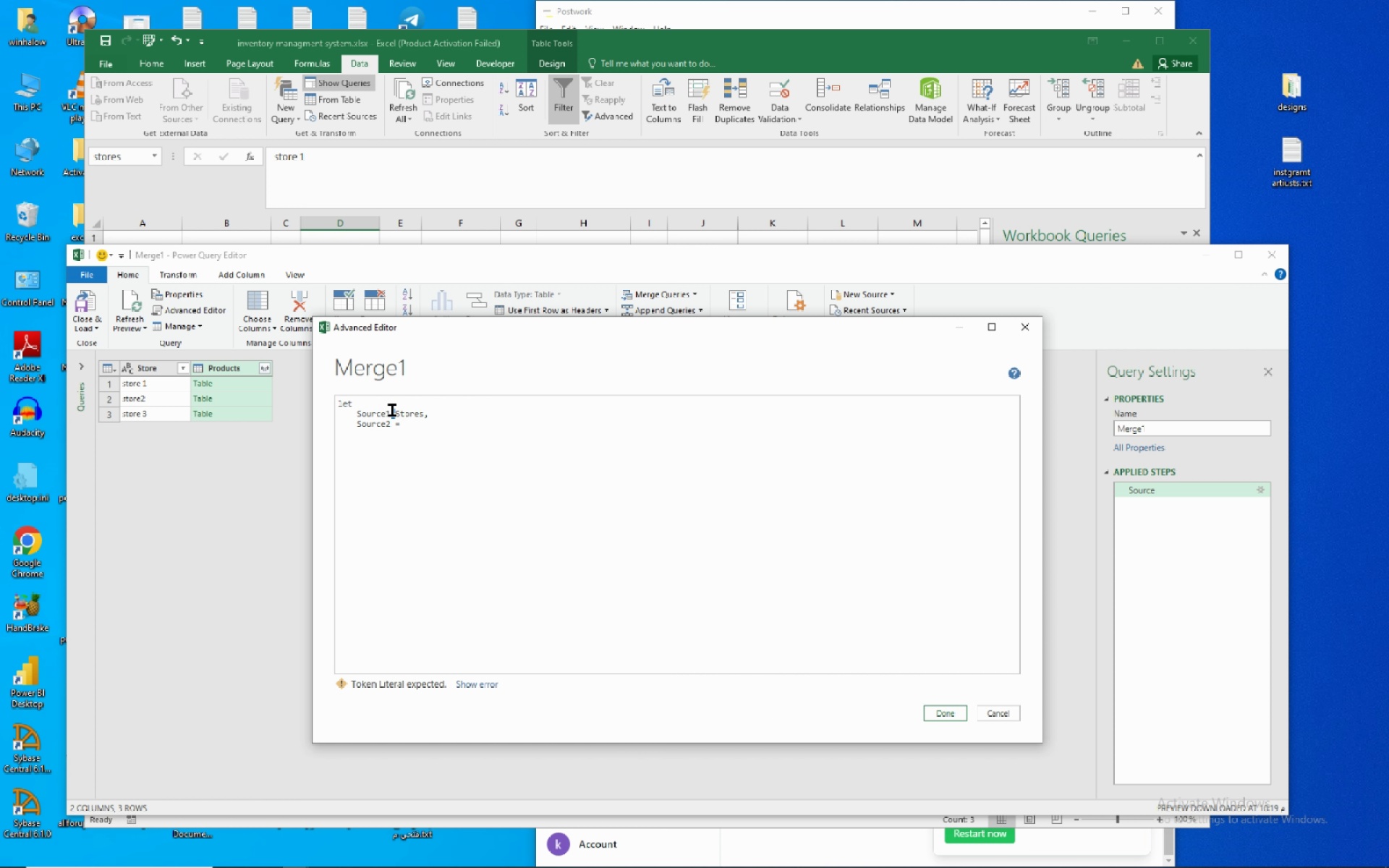 
left_click([392, 410])
 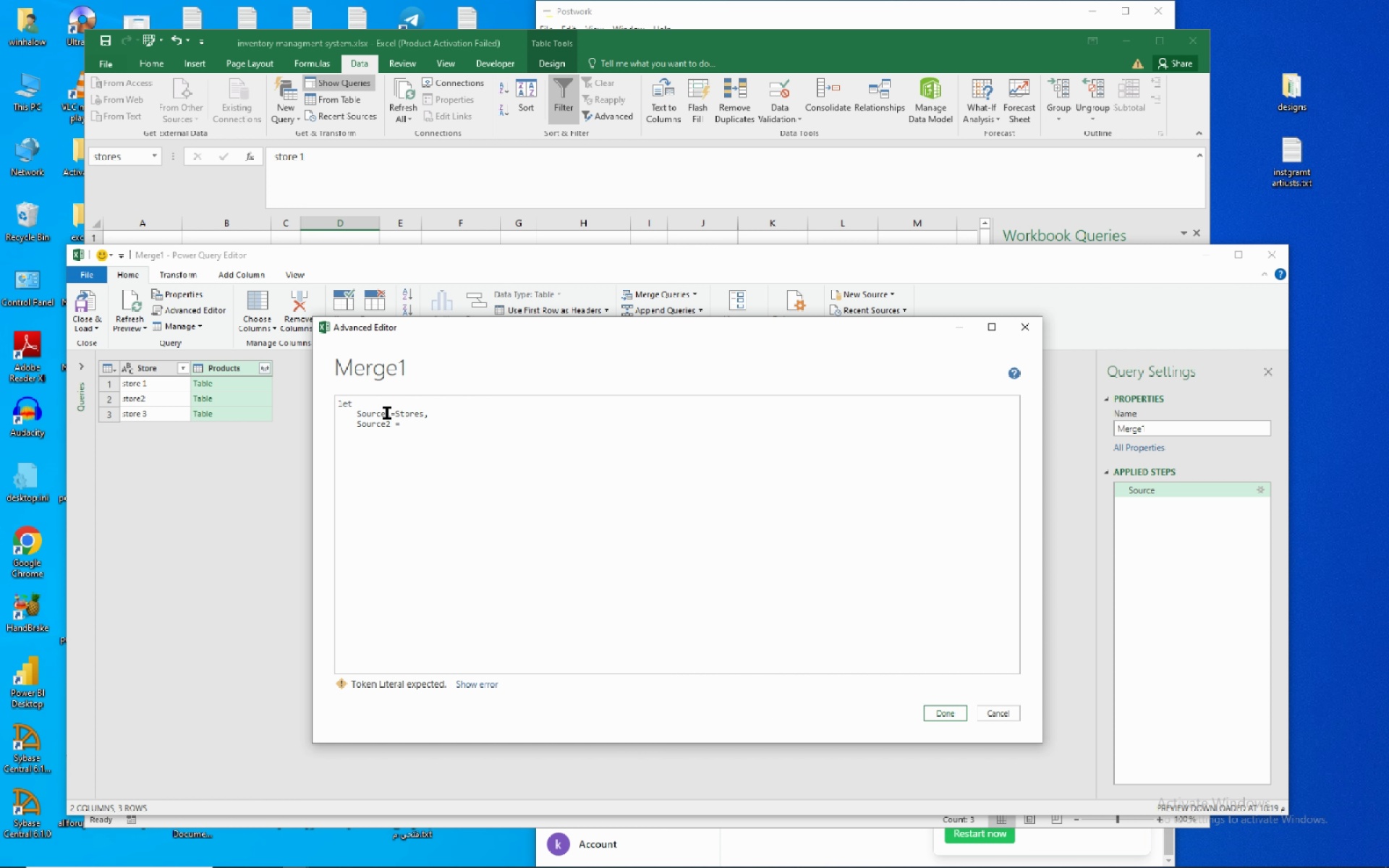 
left_click([387, 413])
 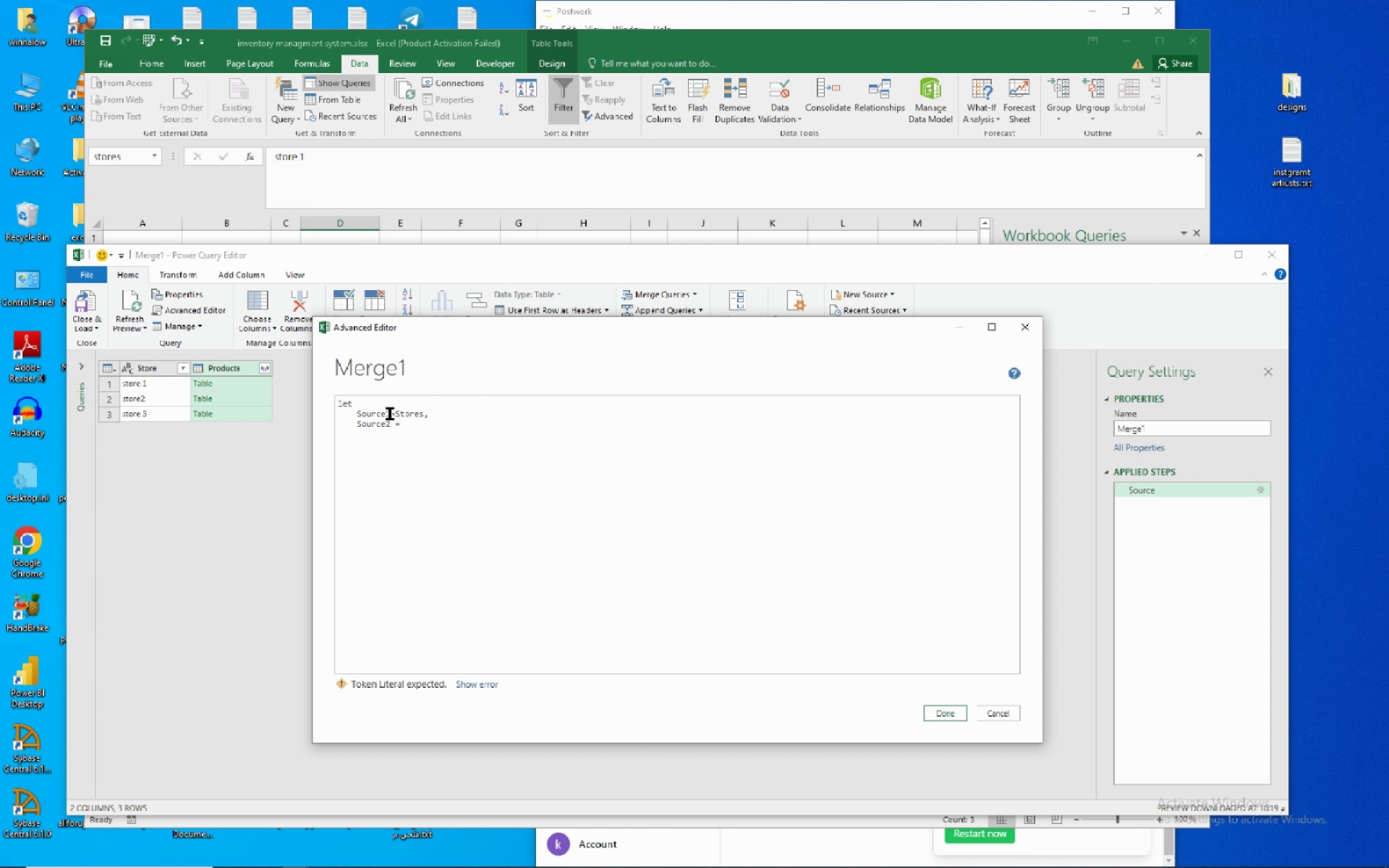 
left_click([390, 414])
 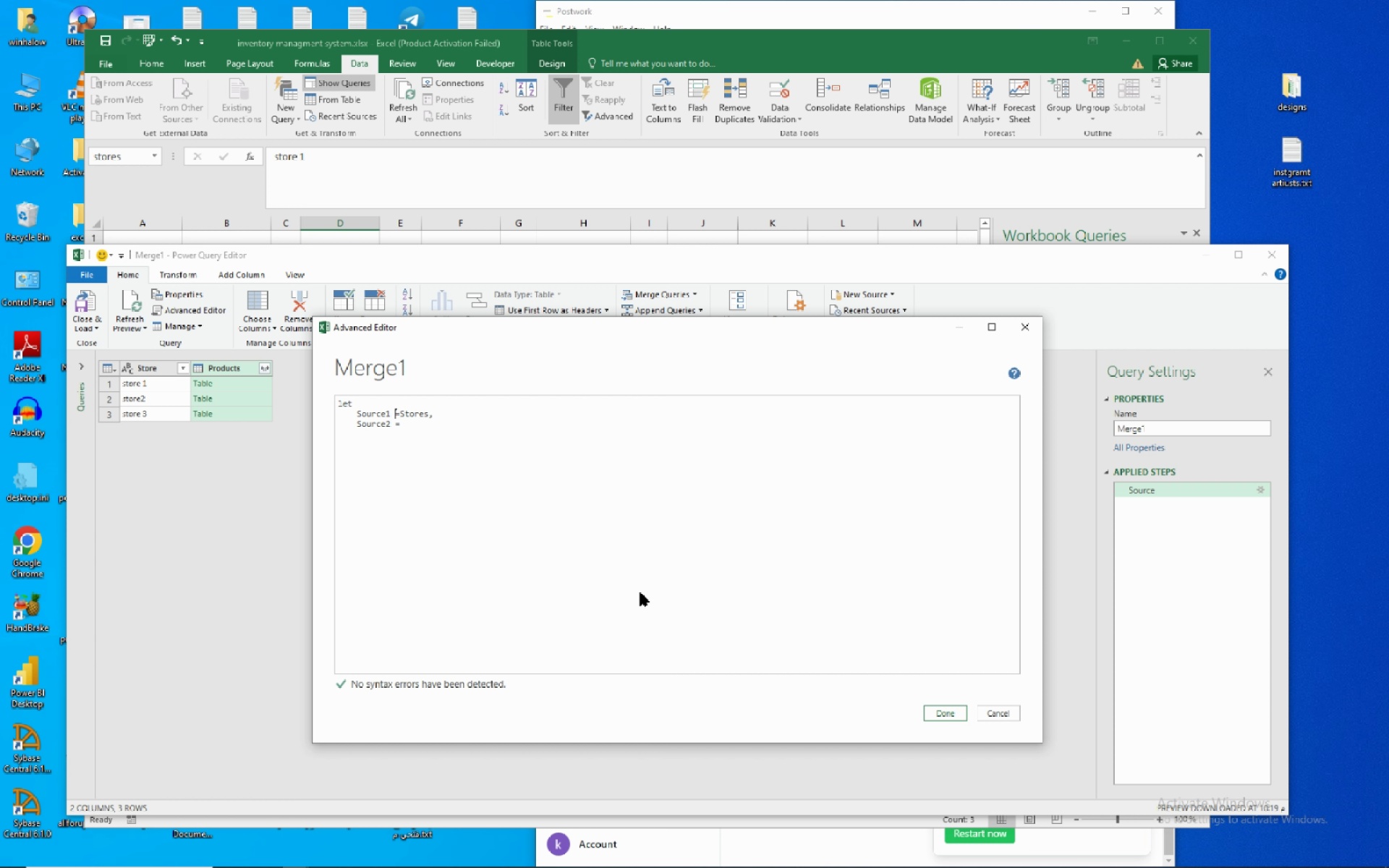 
key(Space)
 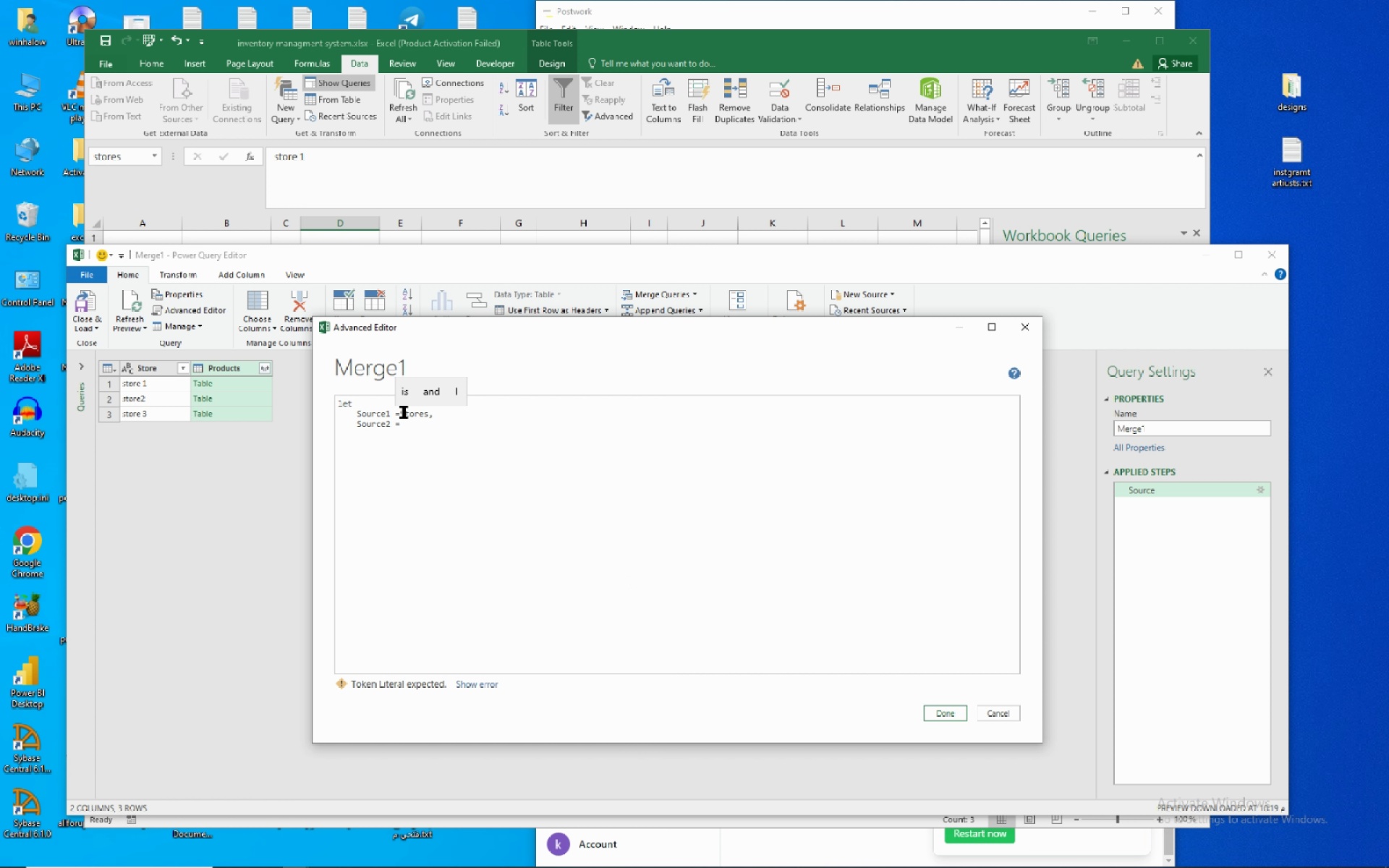 
left_click([399, 413])
 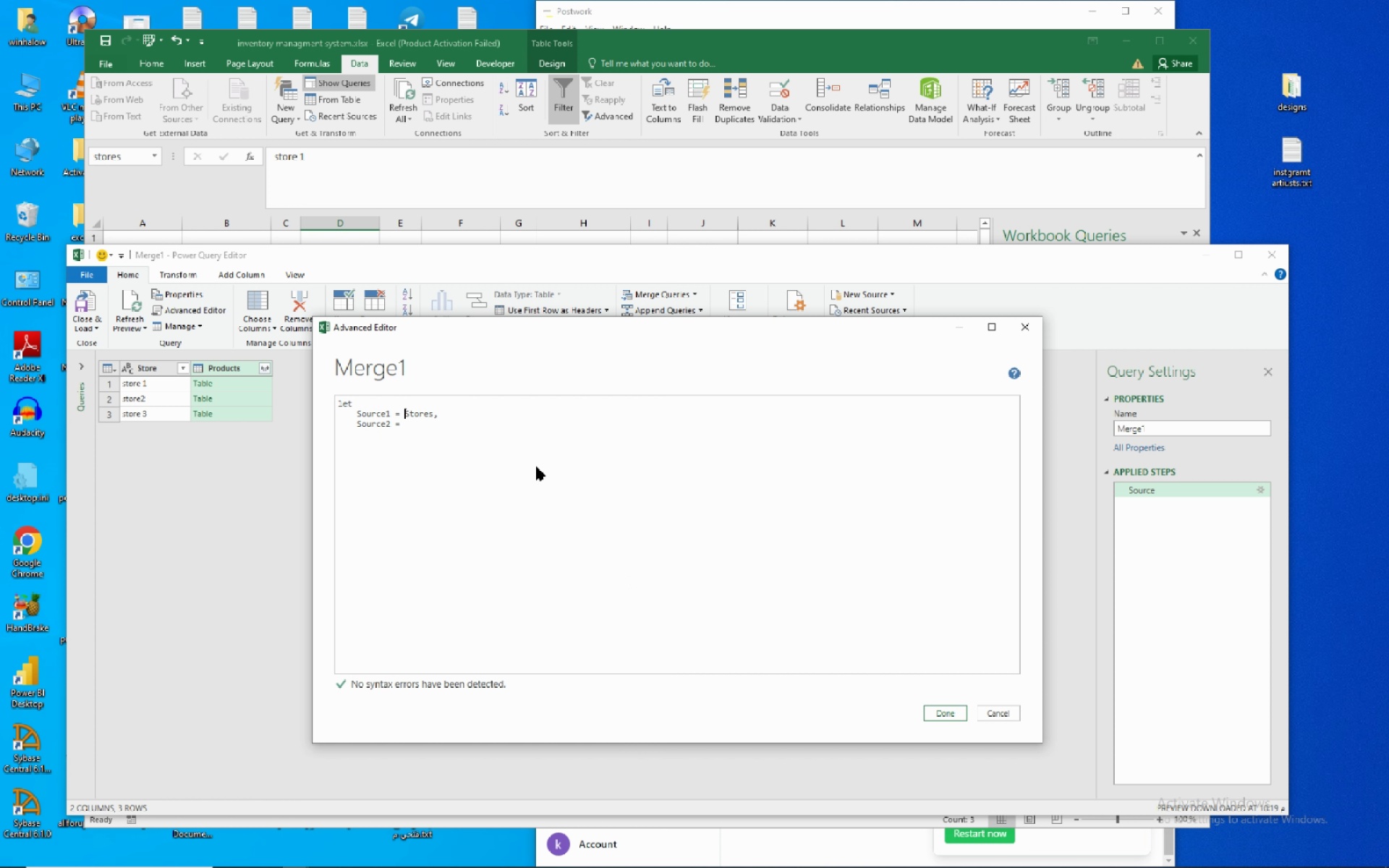 
key(Space)
 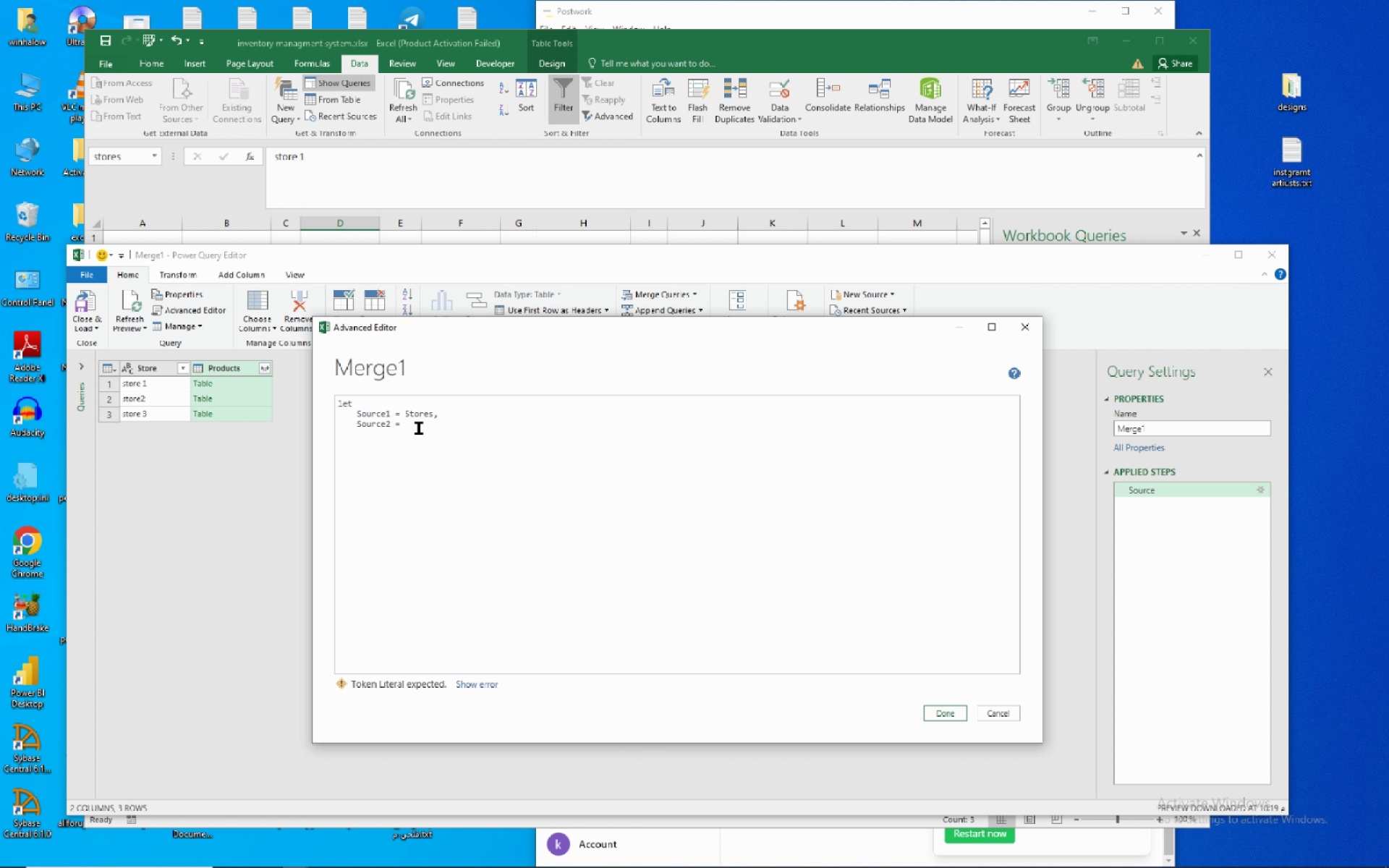 
left_click([419, 428])
 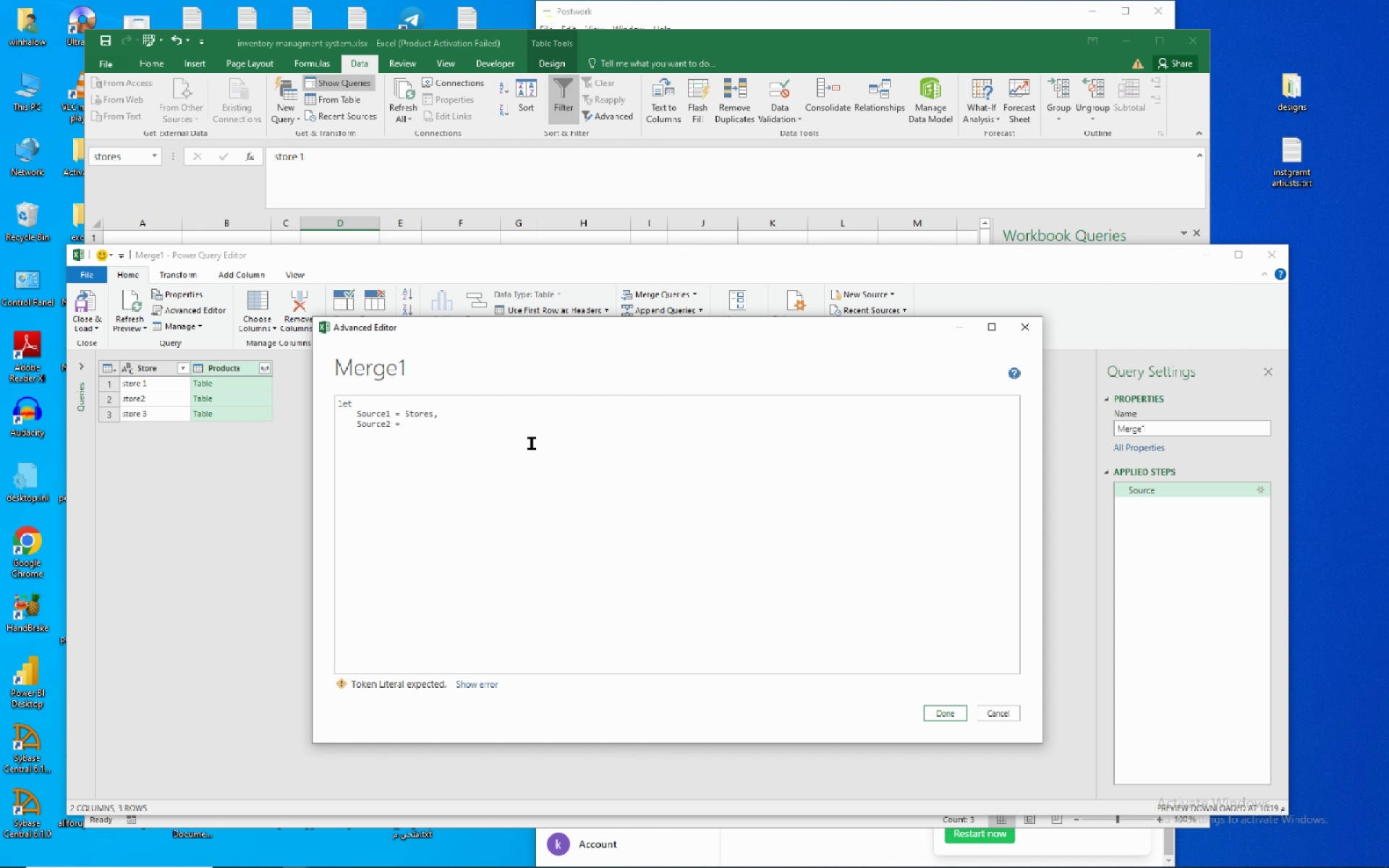 
wait(5.09)
 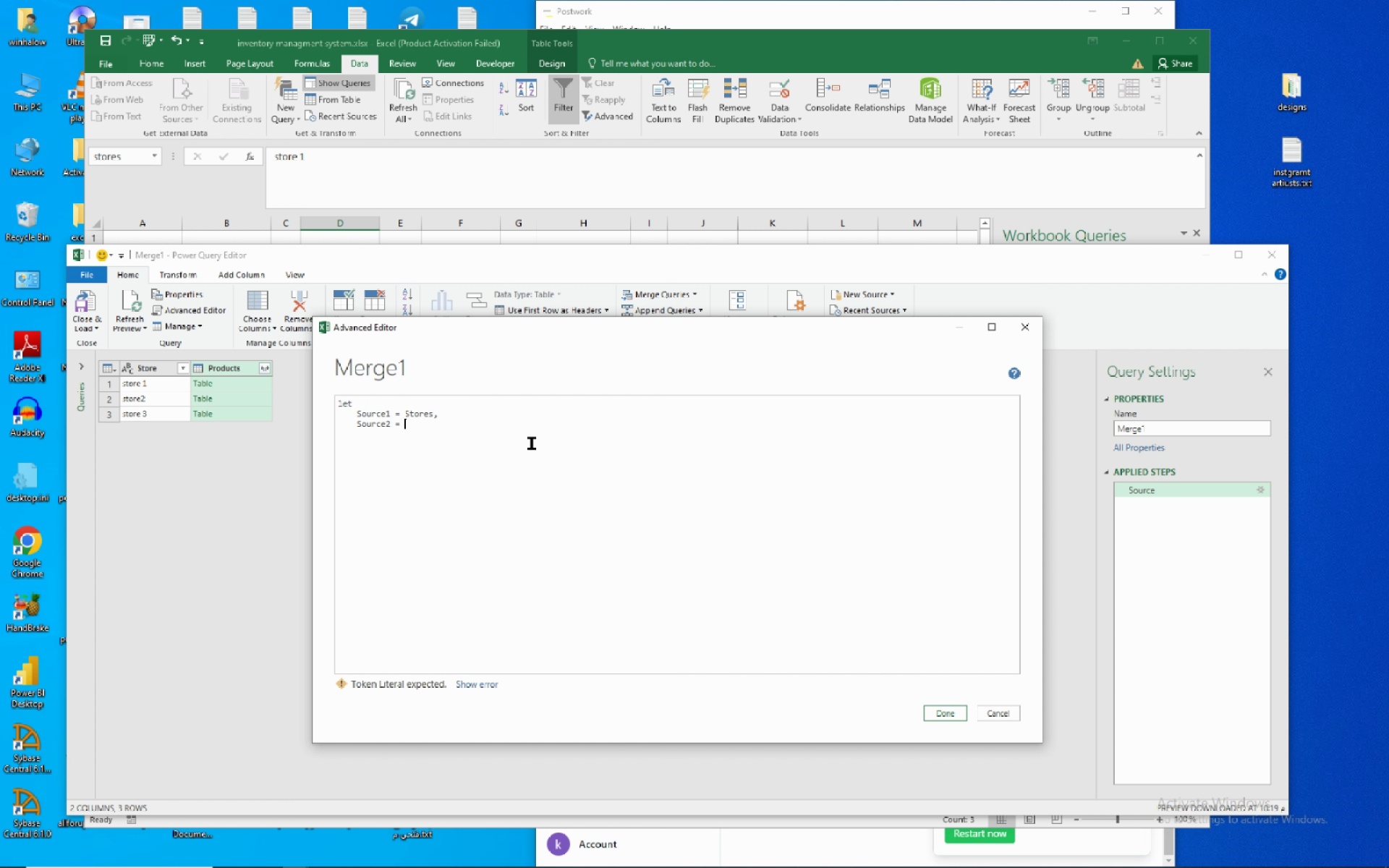 
type(Products,)
key(NumpadEnter)
 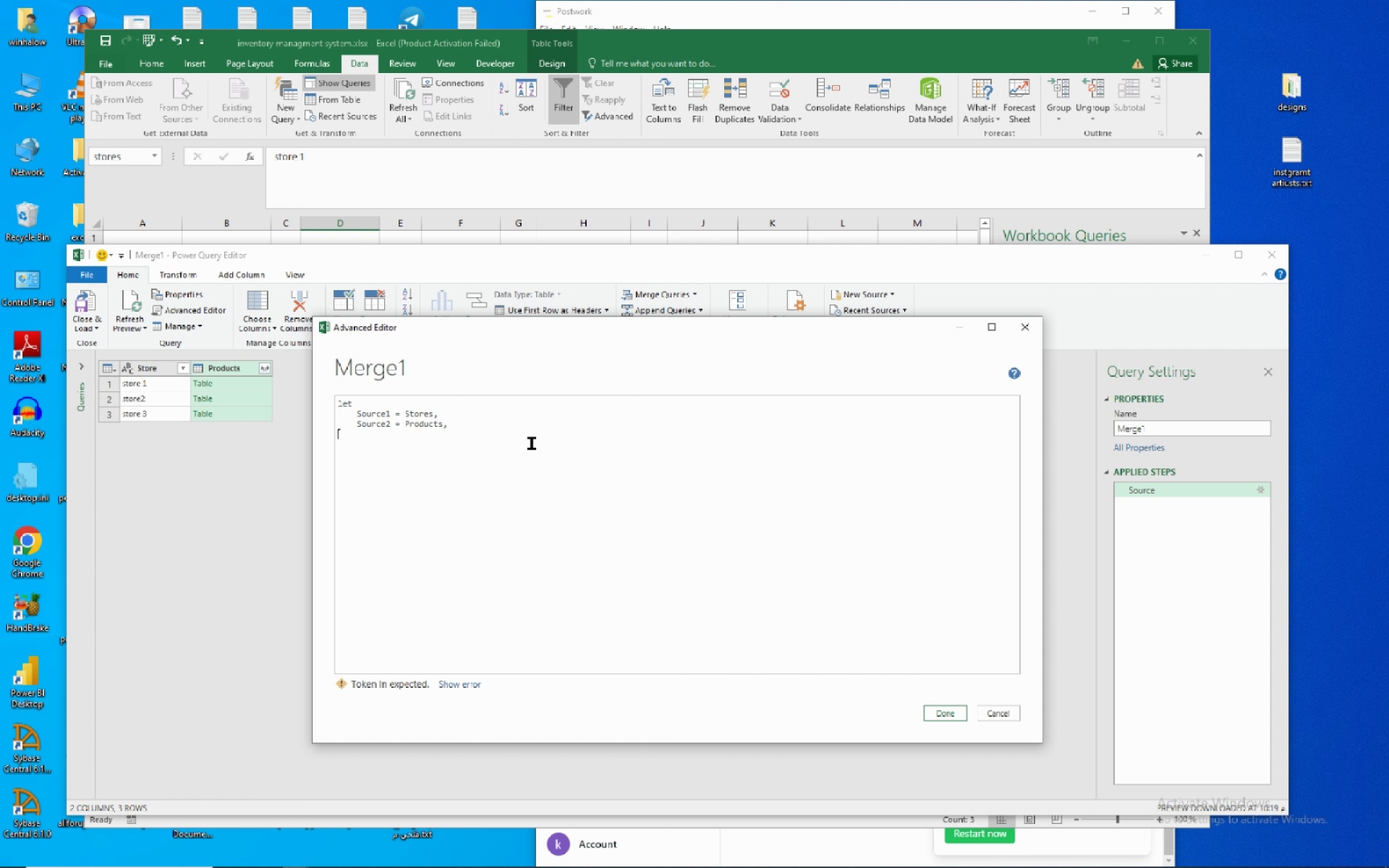 
key(Tab)
 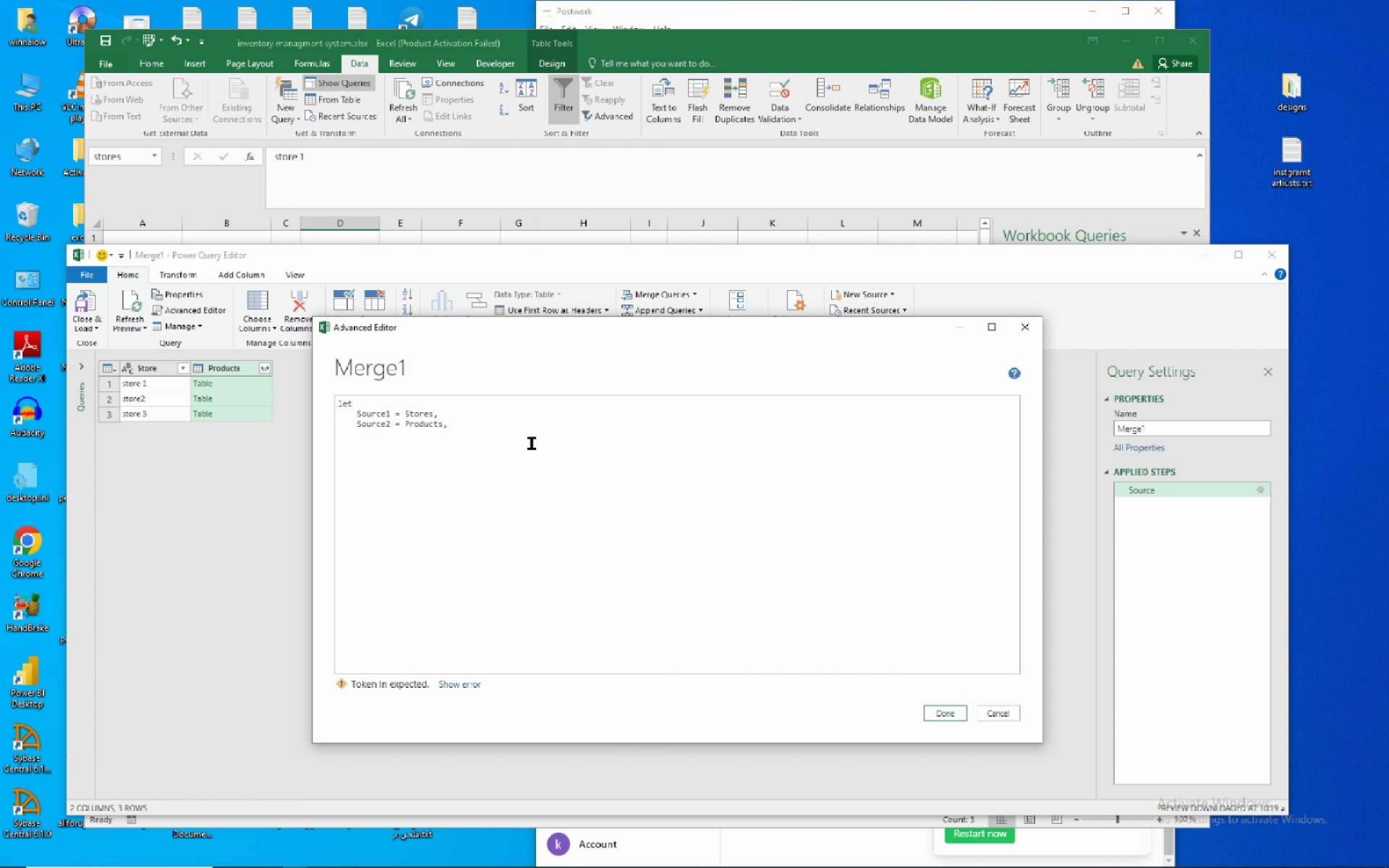 
type(Cross)
 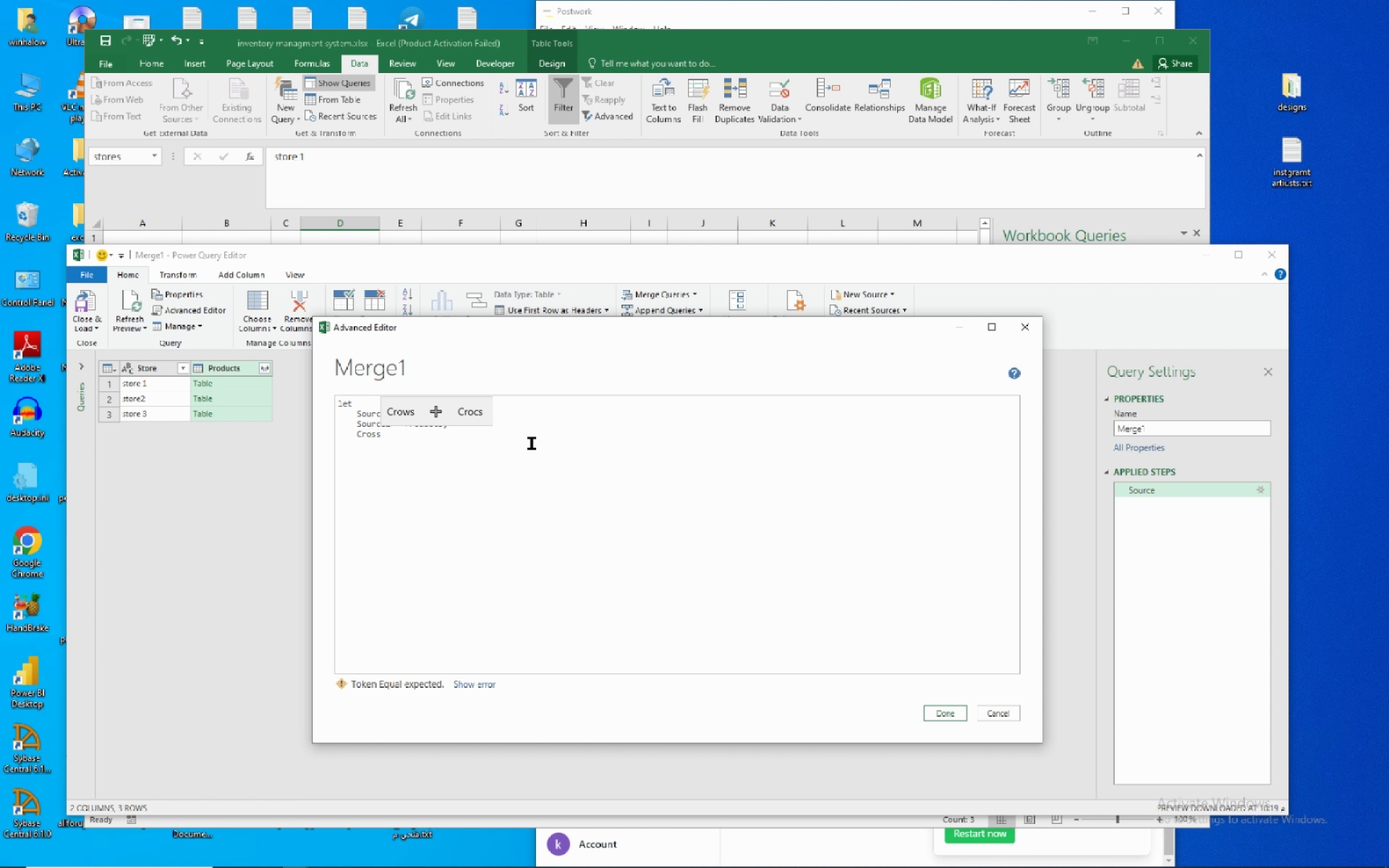 
type(Join = )
 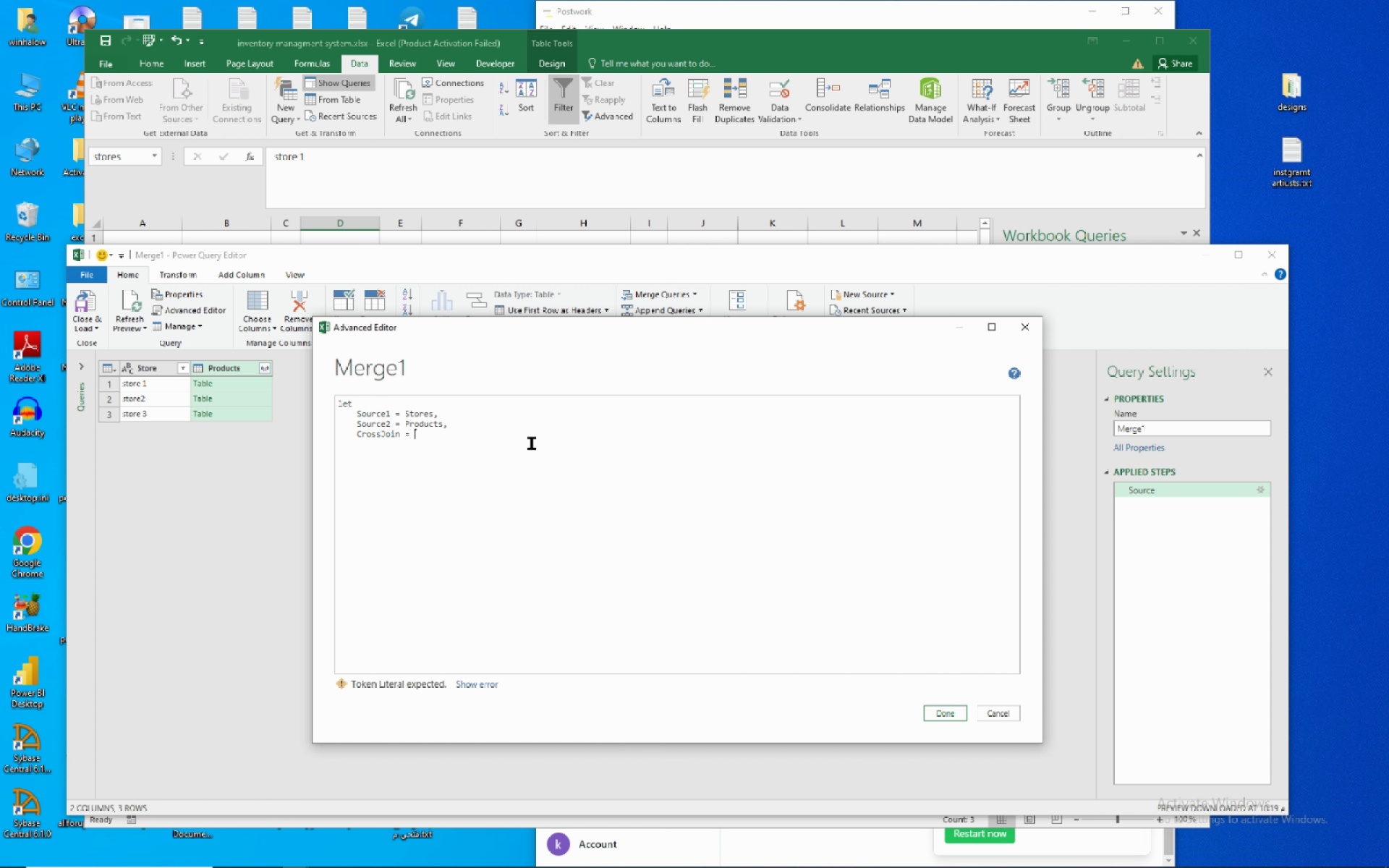 
type(Table)
 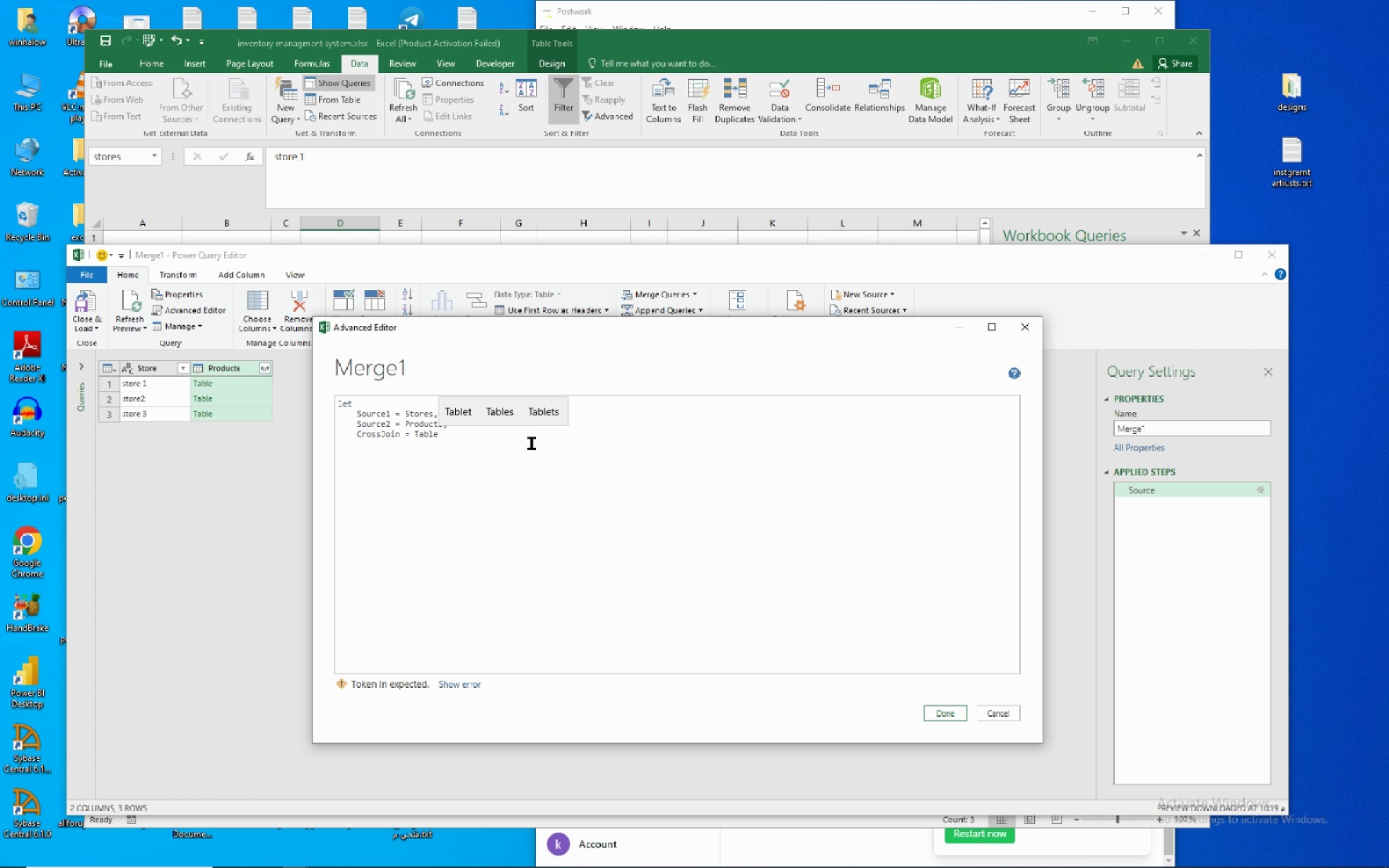 
type(.Add)
 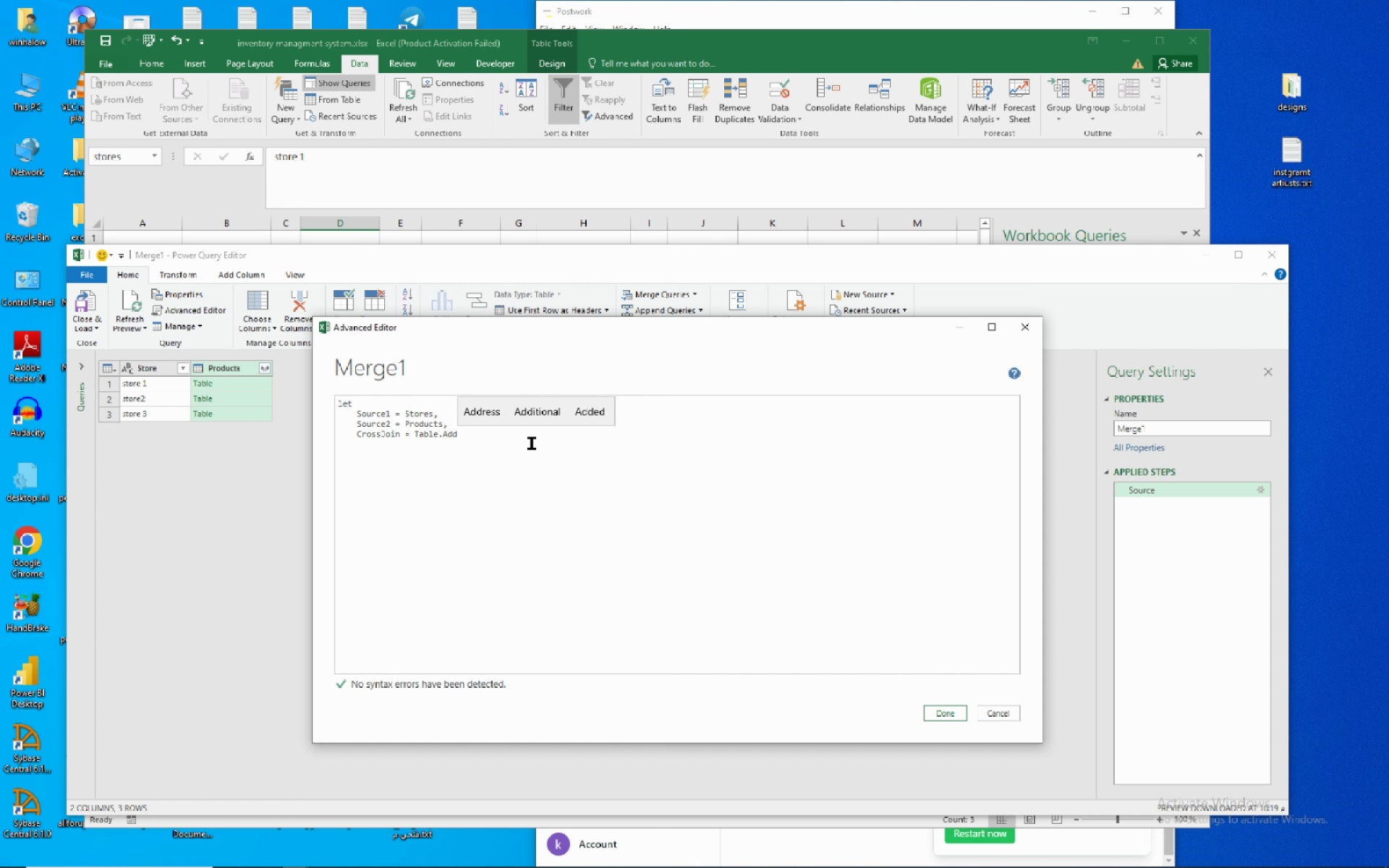 
type(Coulumn)
 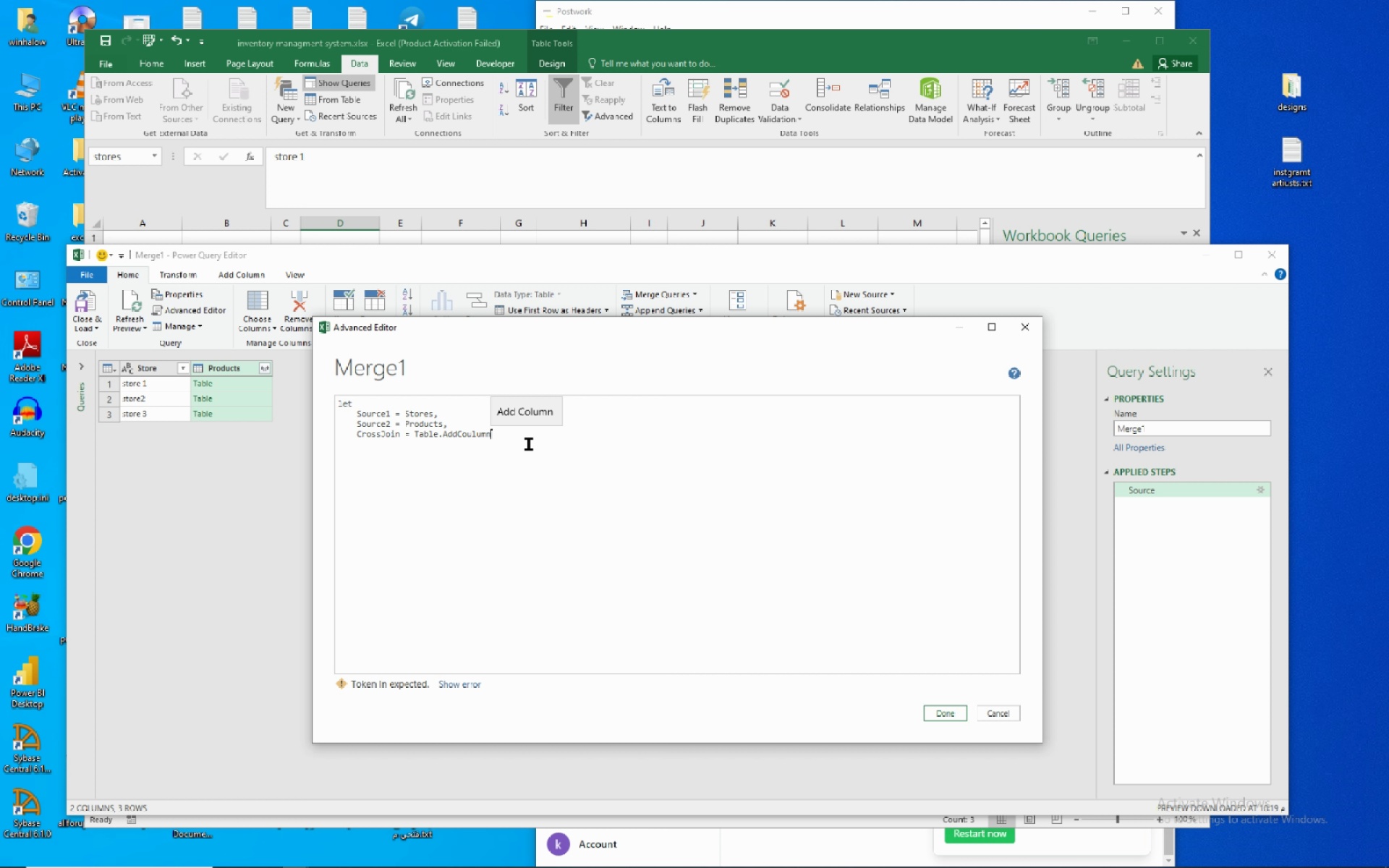 
wait(23.45)
 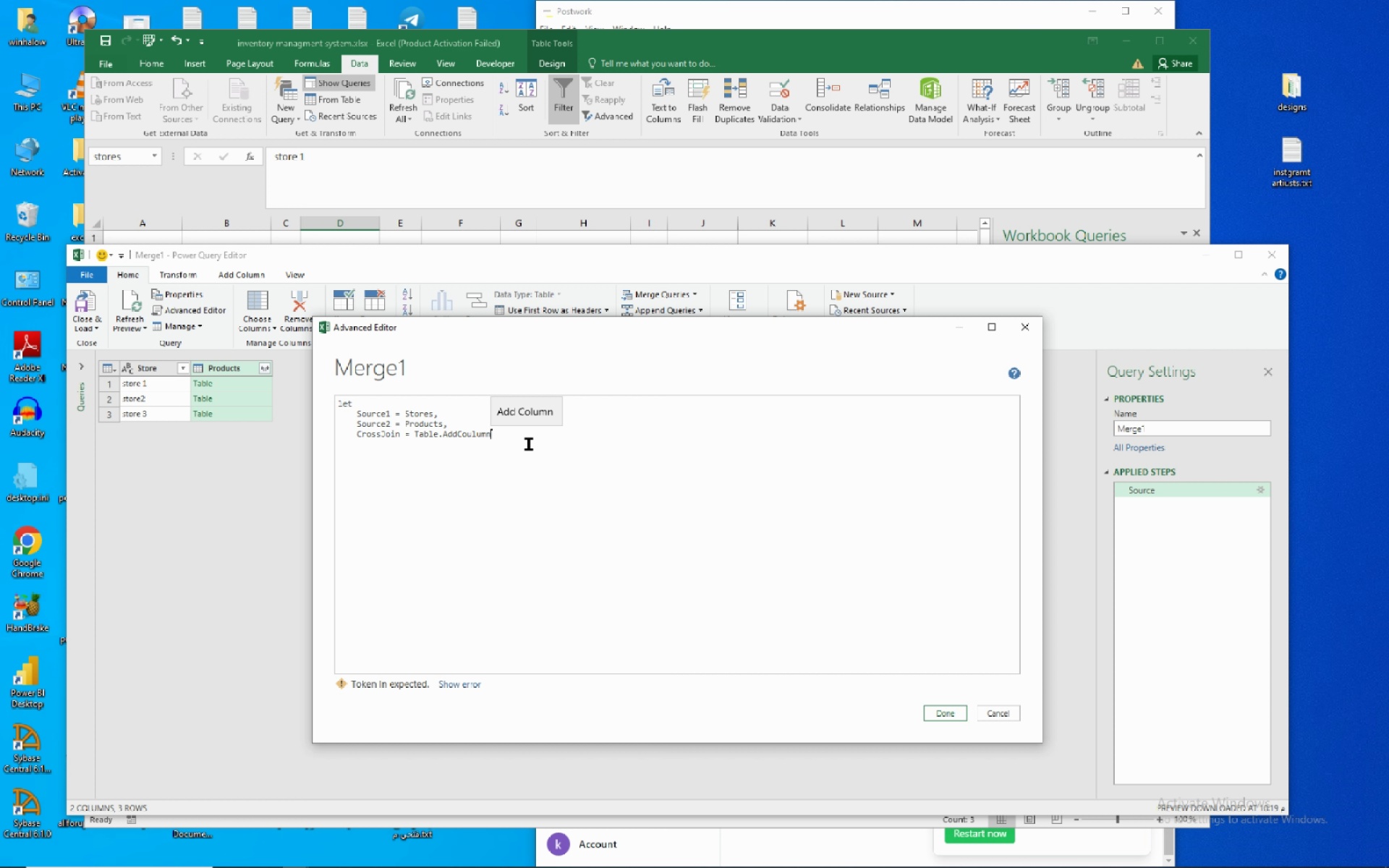 
left_click([471, 430])
 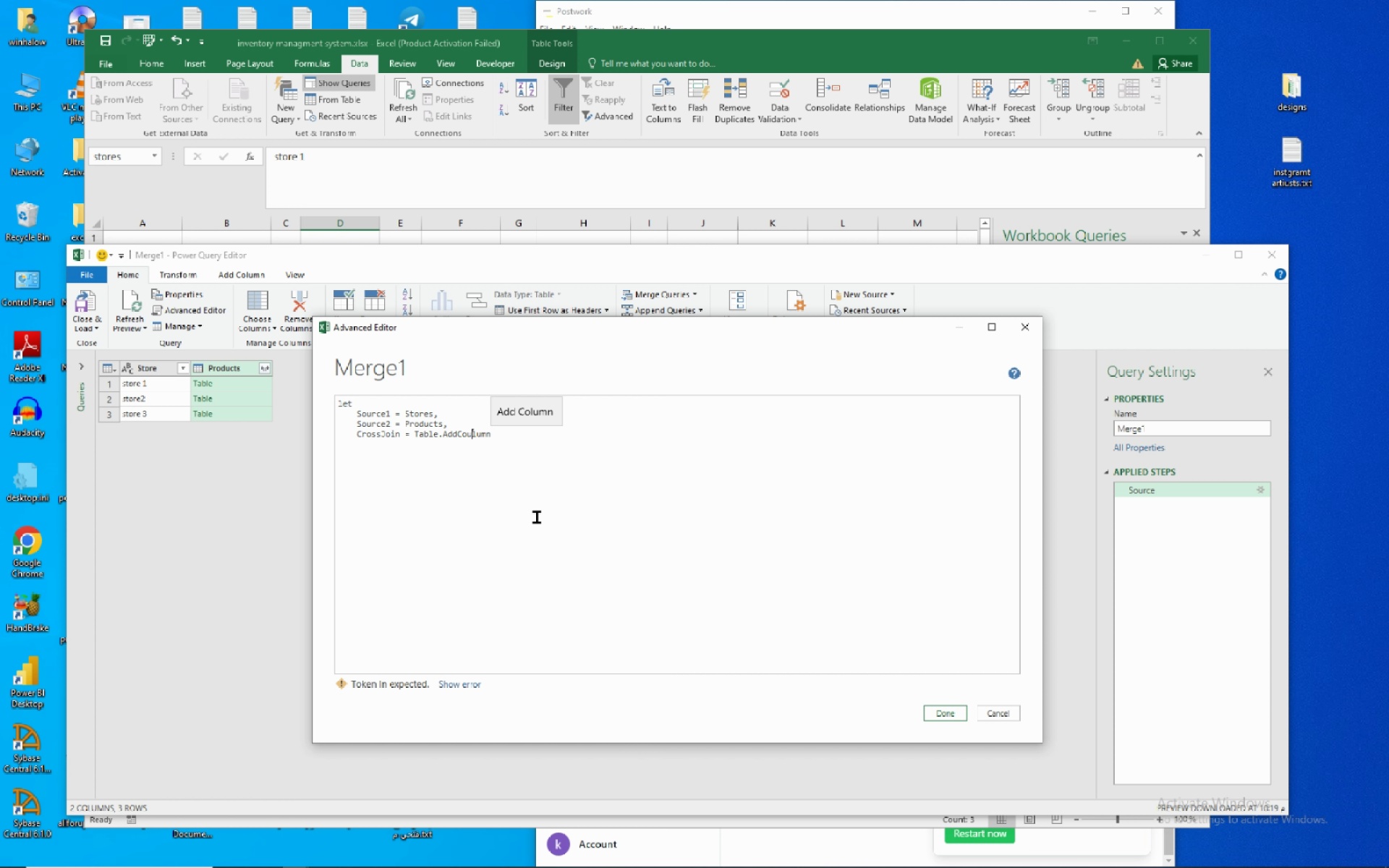 
key(Backspace)
 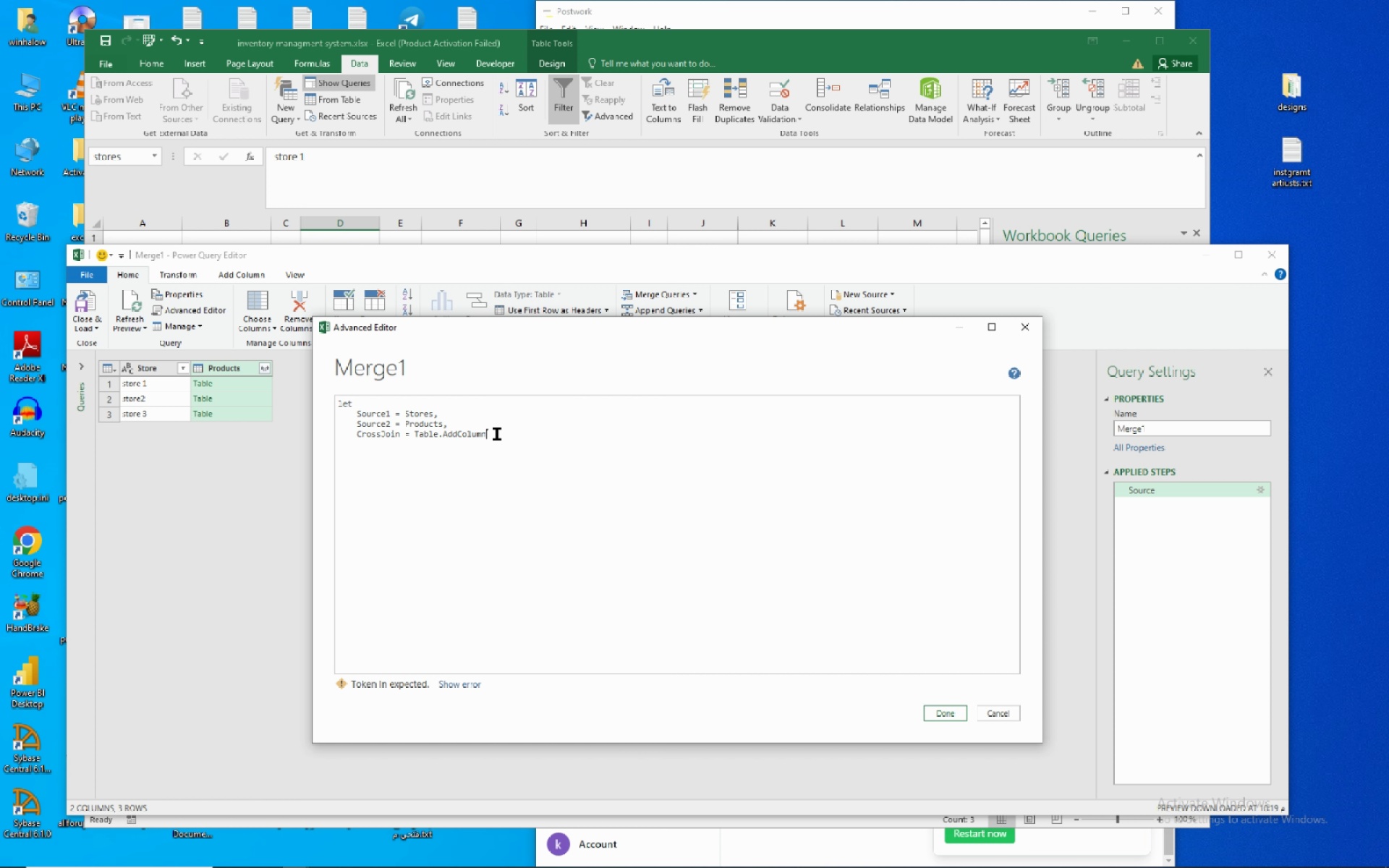 
left_click([497, 434])
 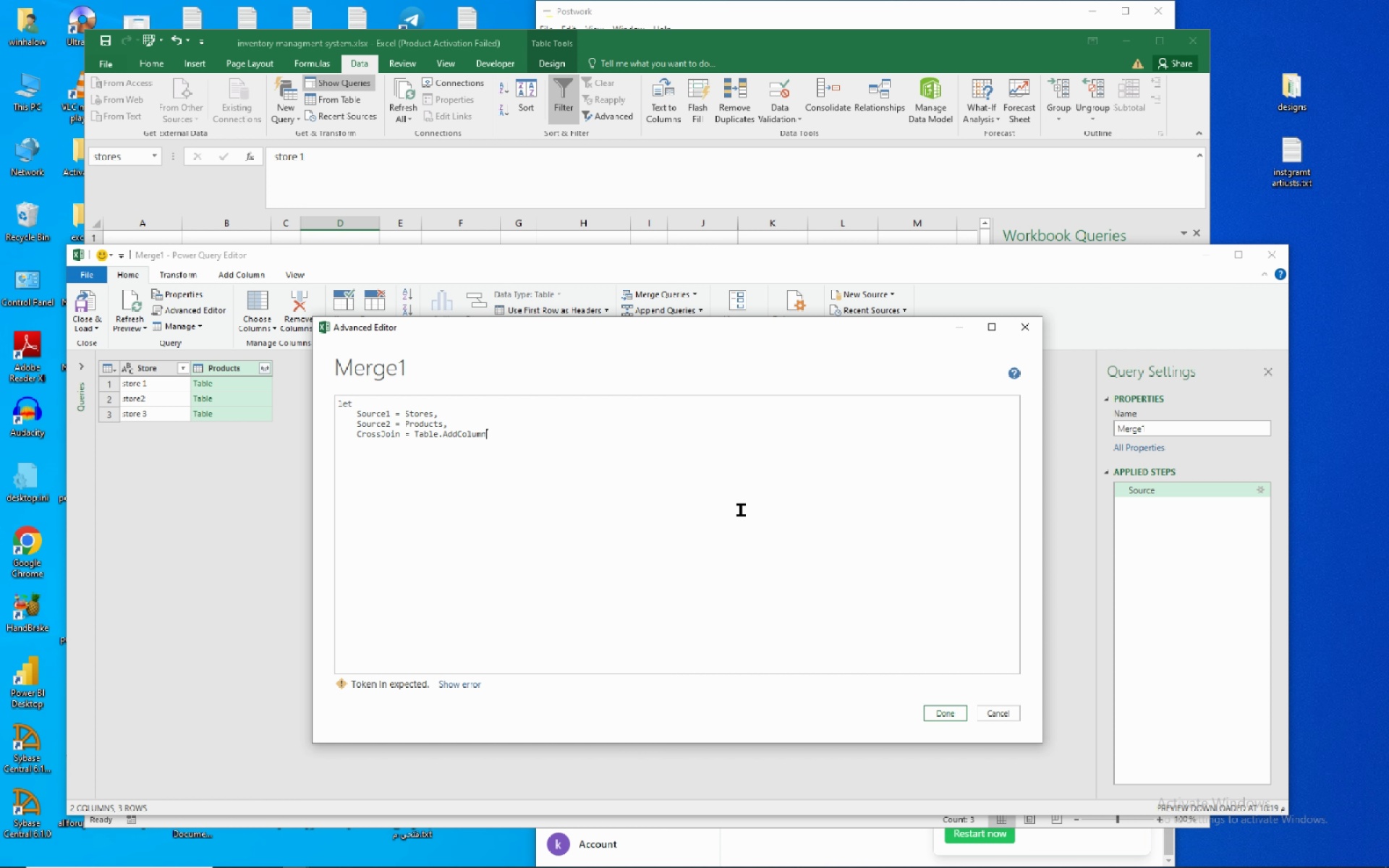 
wait(6.3)
 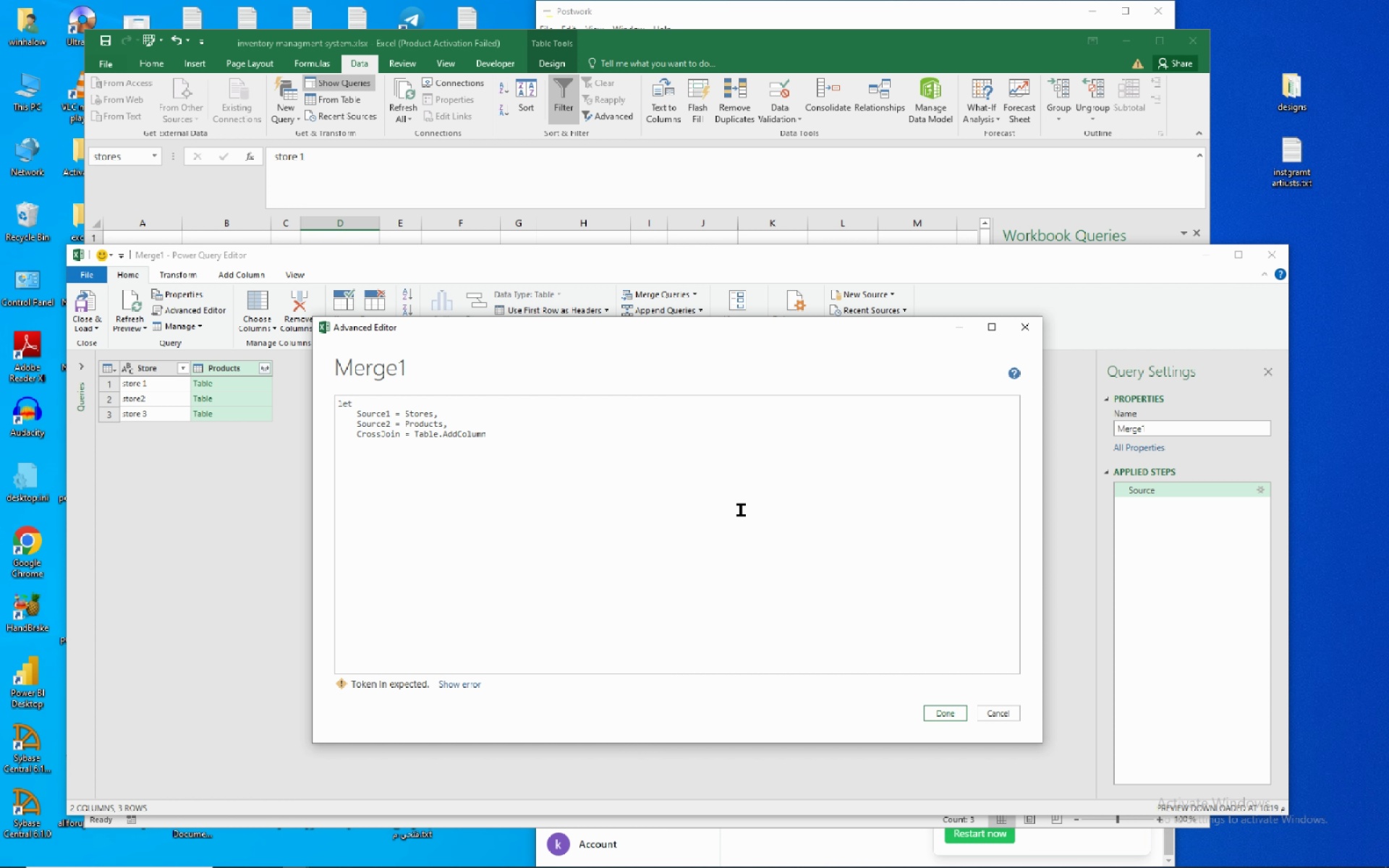 
type((Source)
 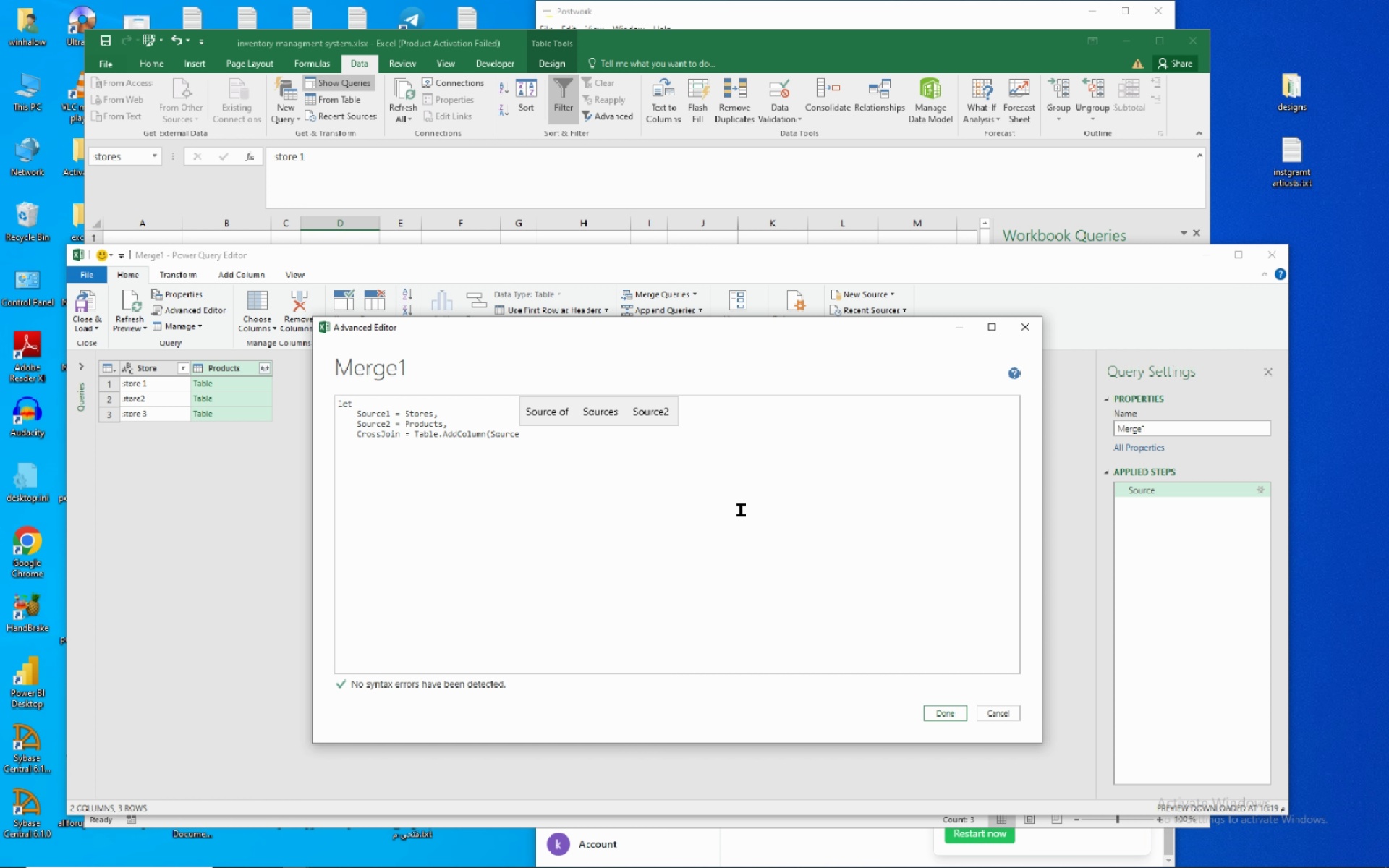 
type(1, "Temp", each Source2)
 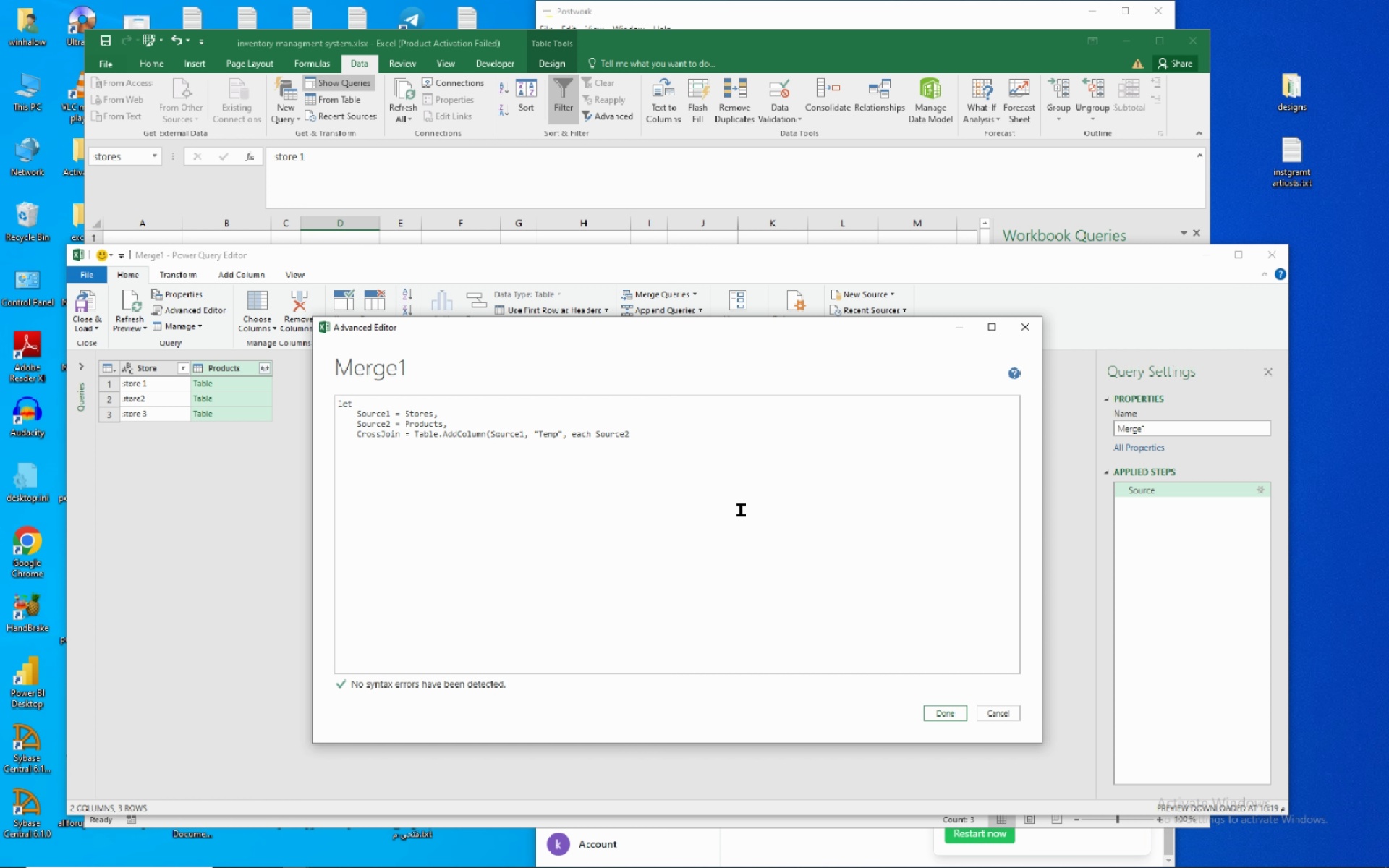 
key(Shift+0)
 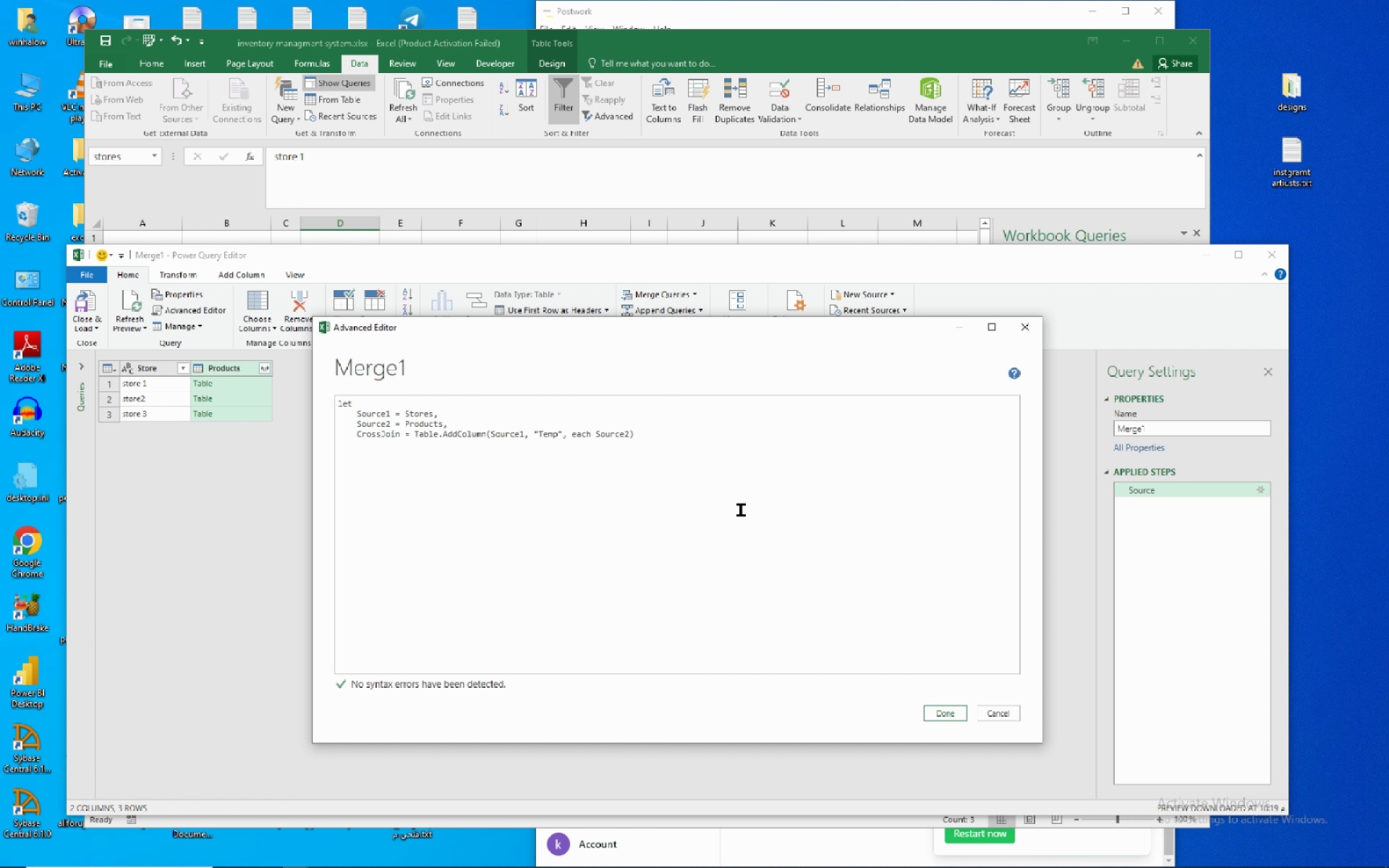 
key(Comma)
 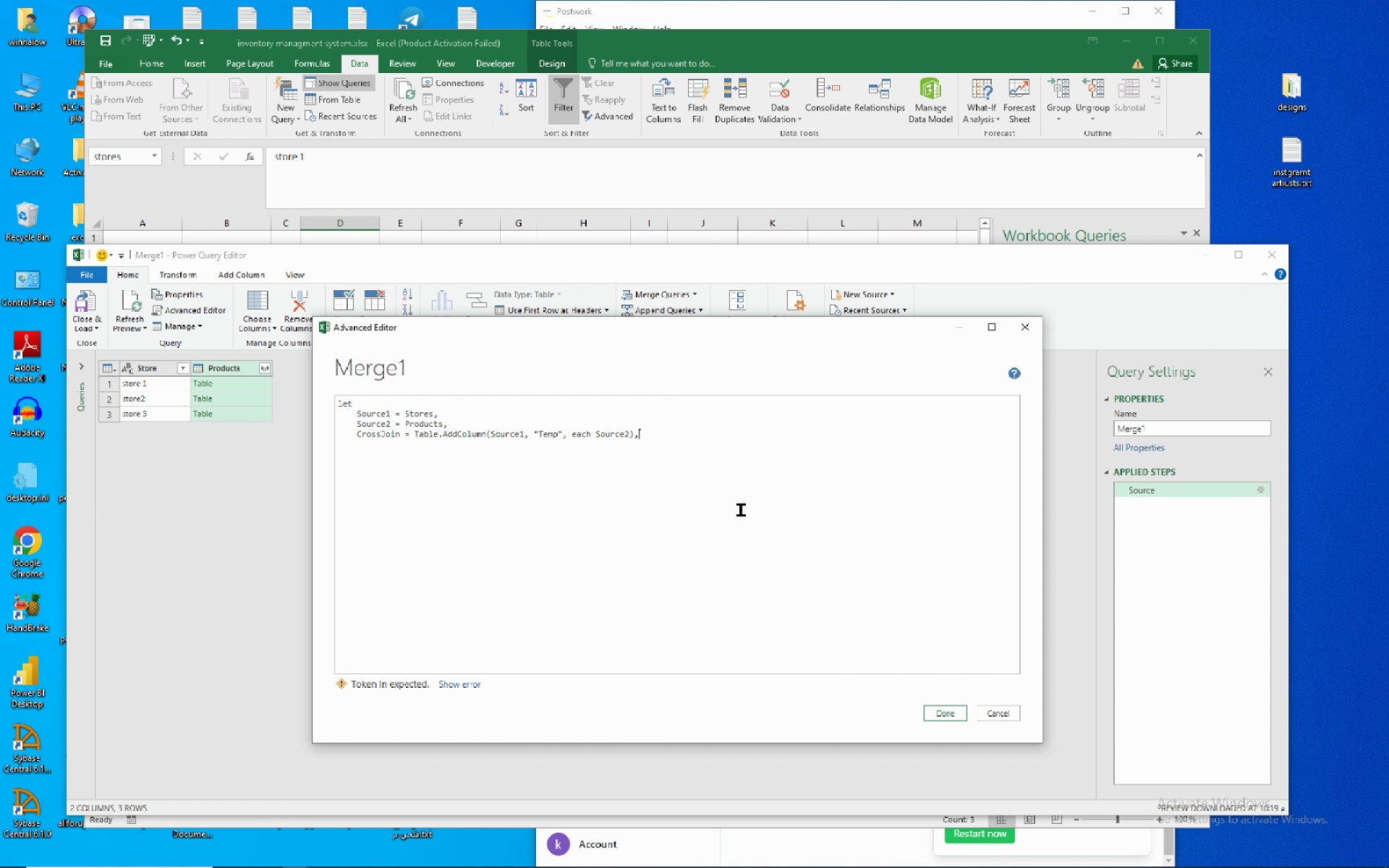 
wait(8.74)
 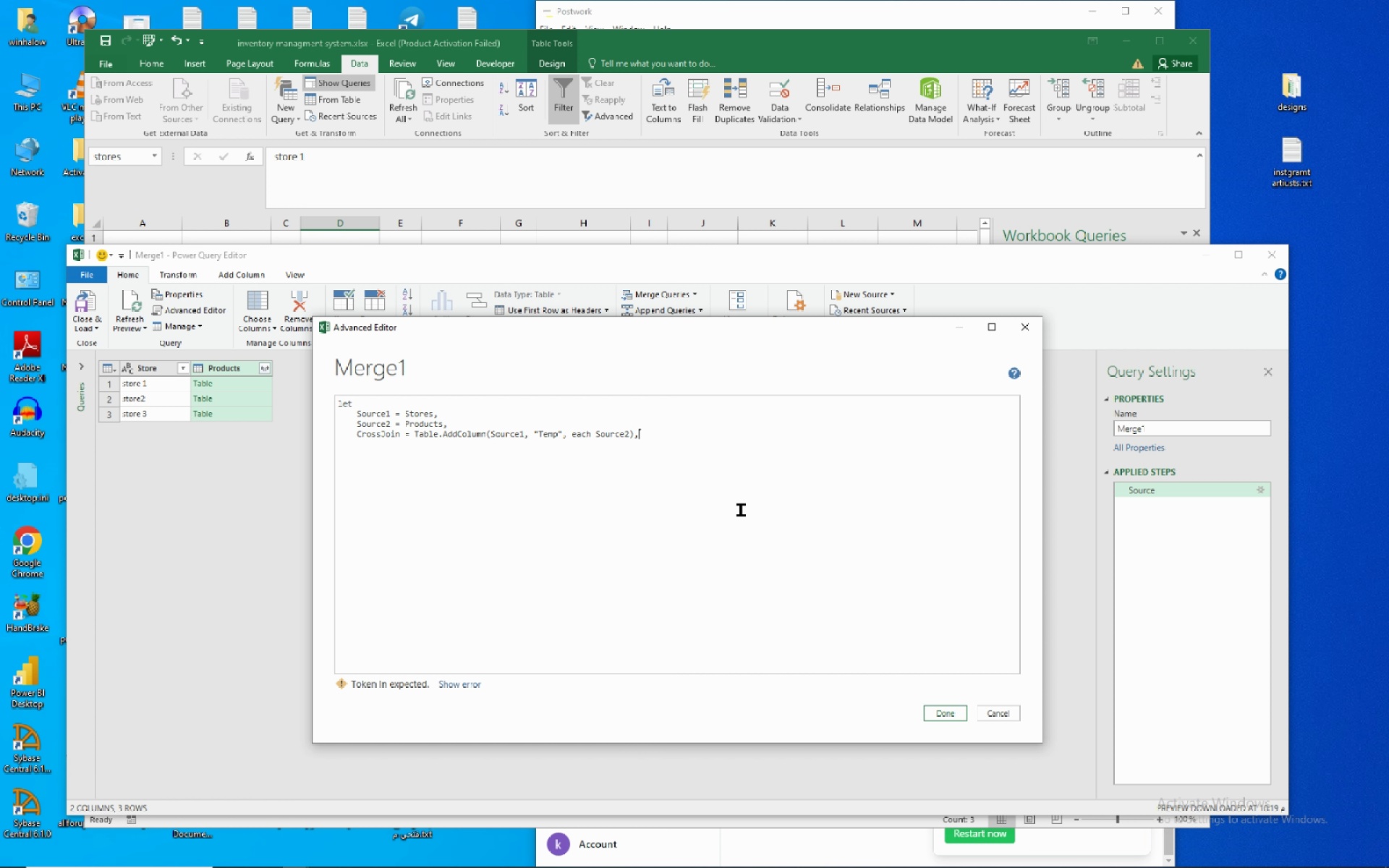 
key(NumpadEnter)
 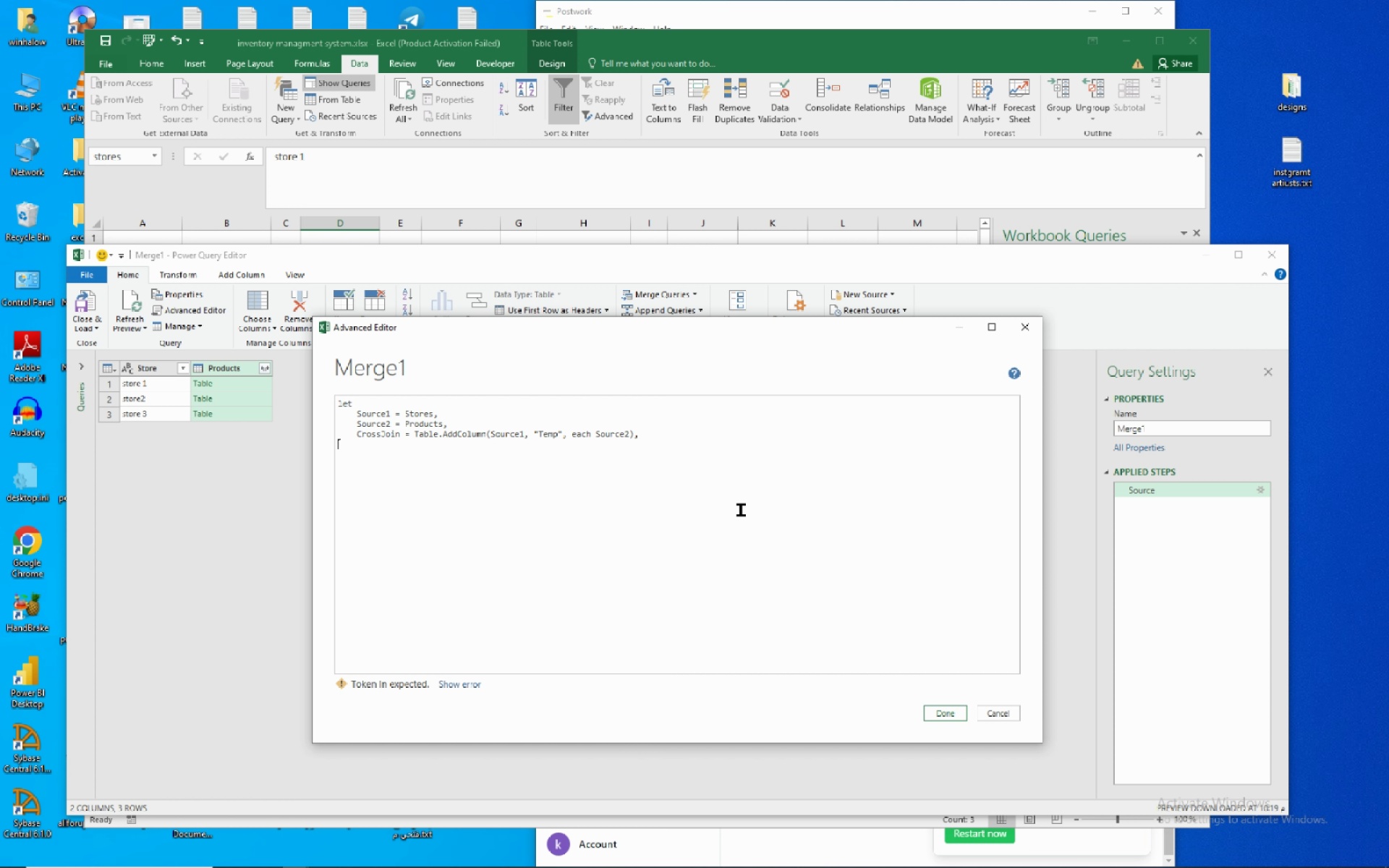 
wait(5.29)
 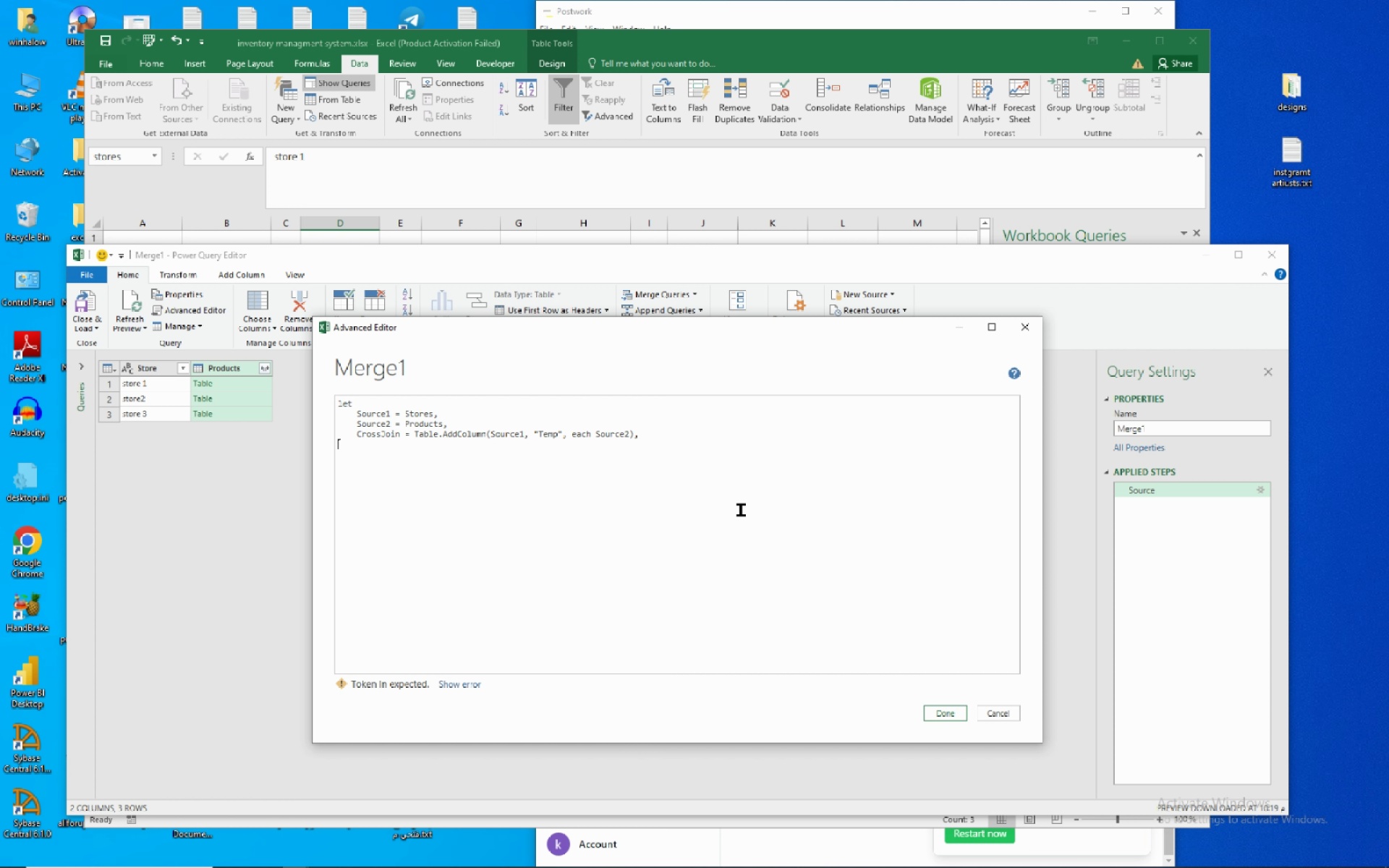 
key(Shift+3)
 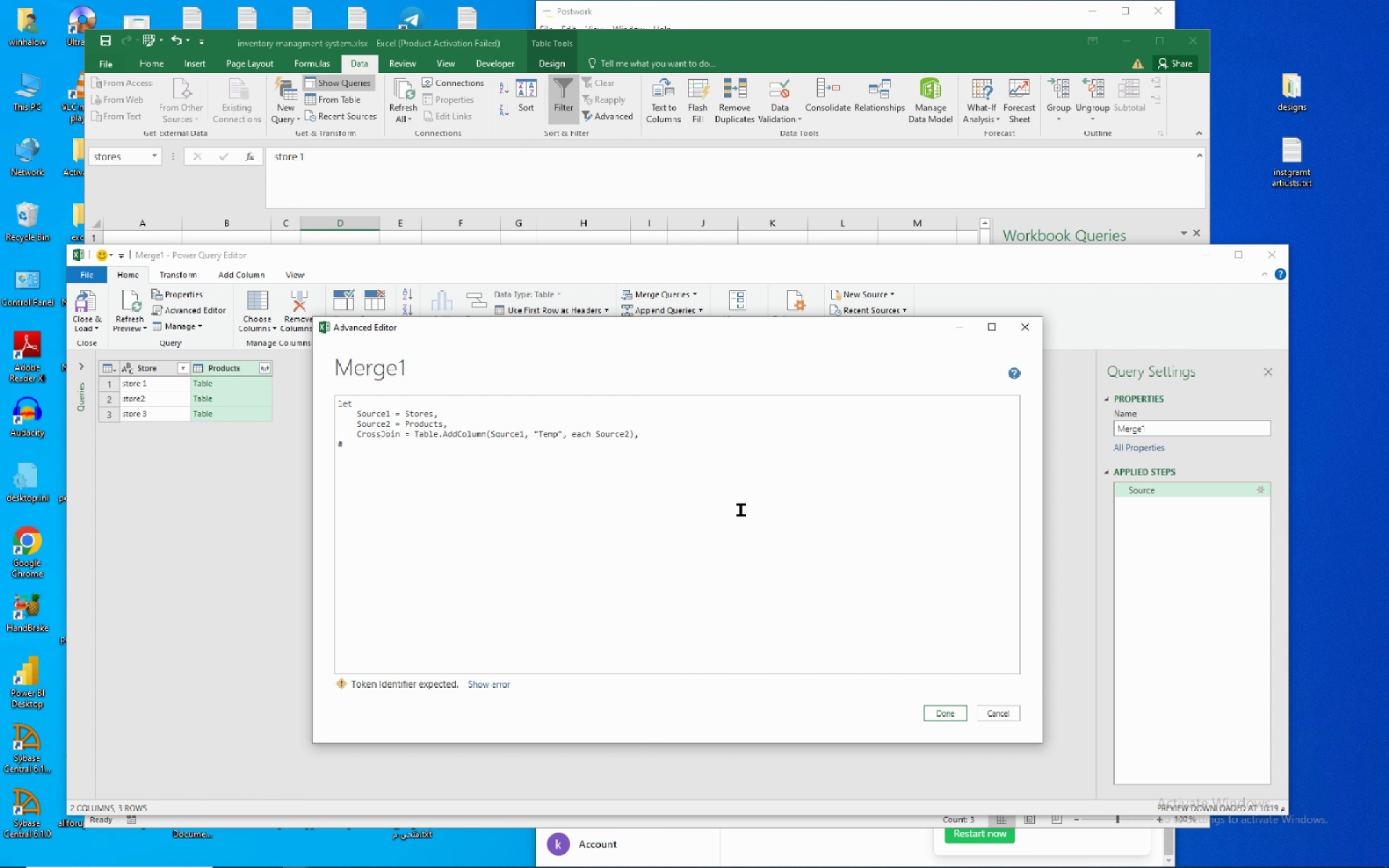 
type("Expand)
 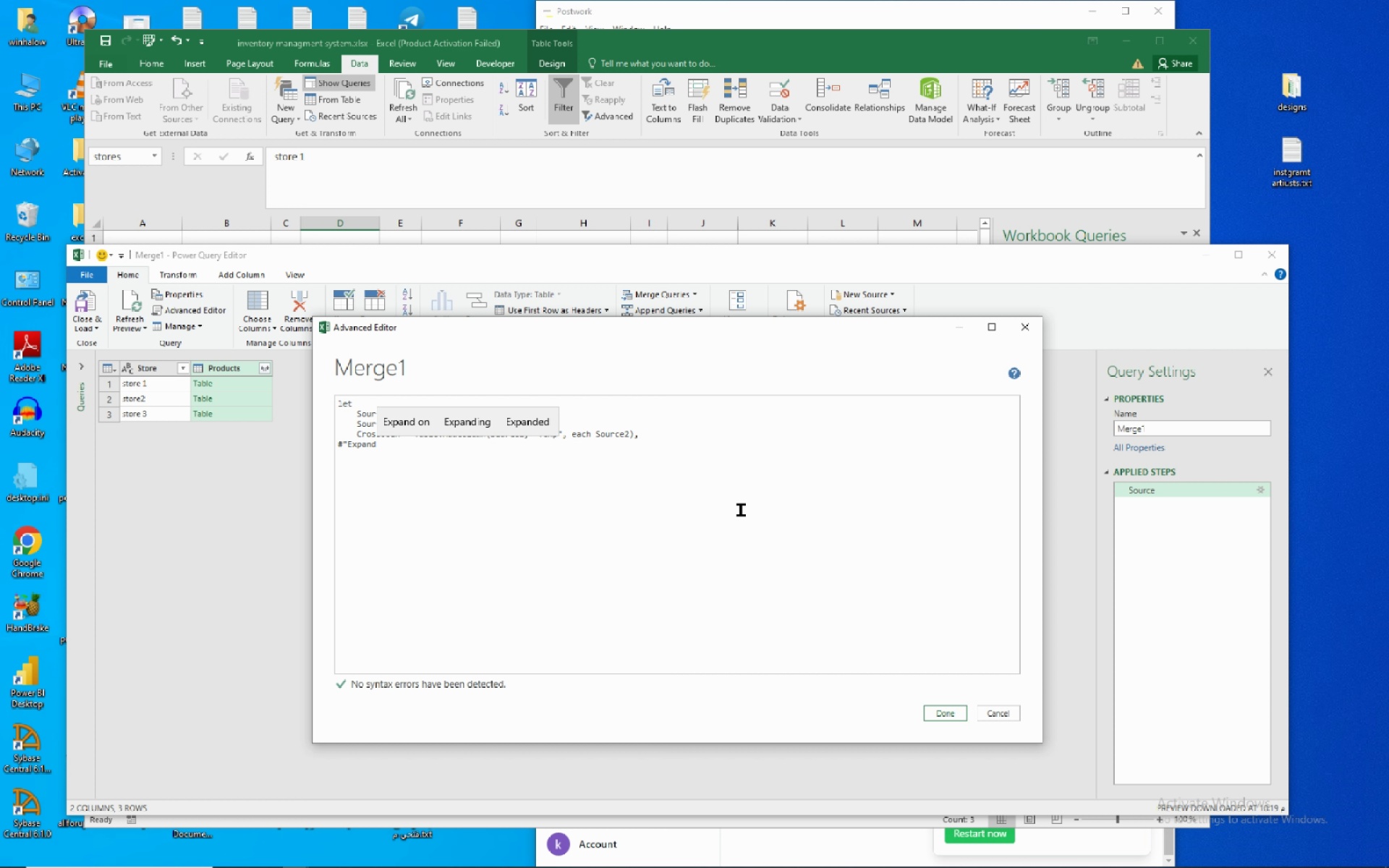 
key(E)
 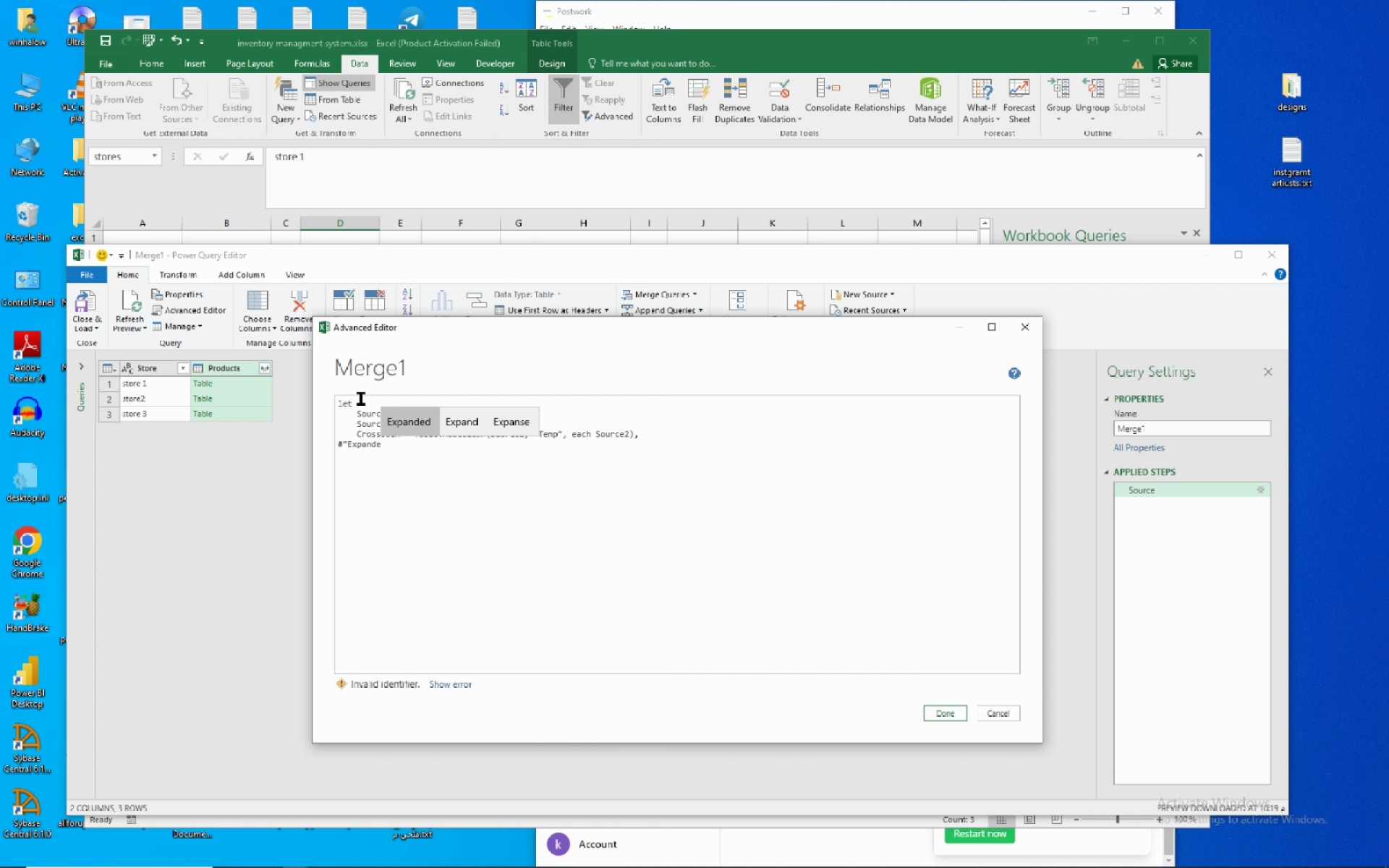 
left_click([420, 421])
 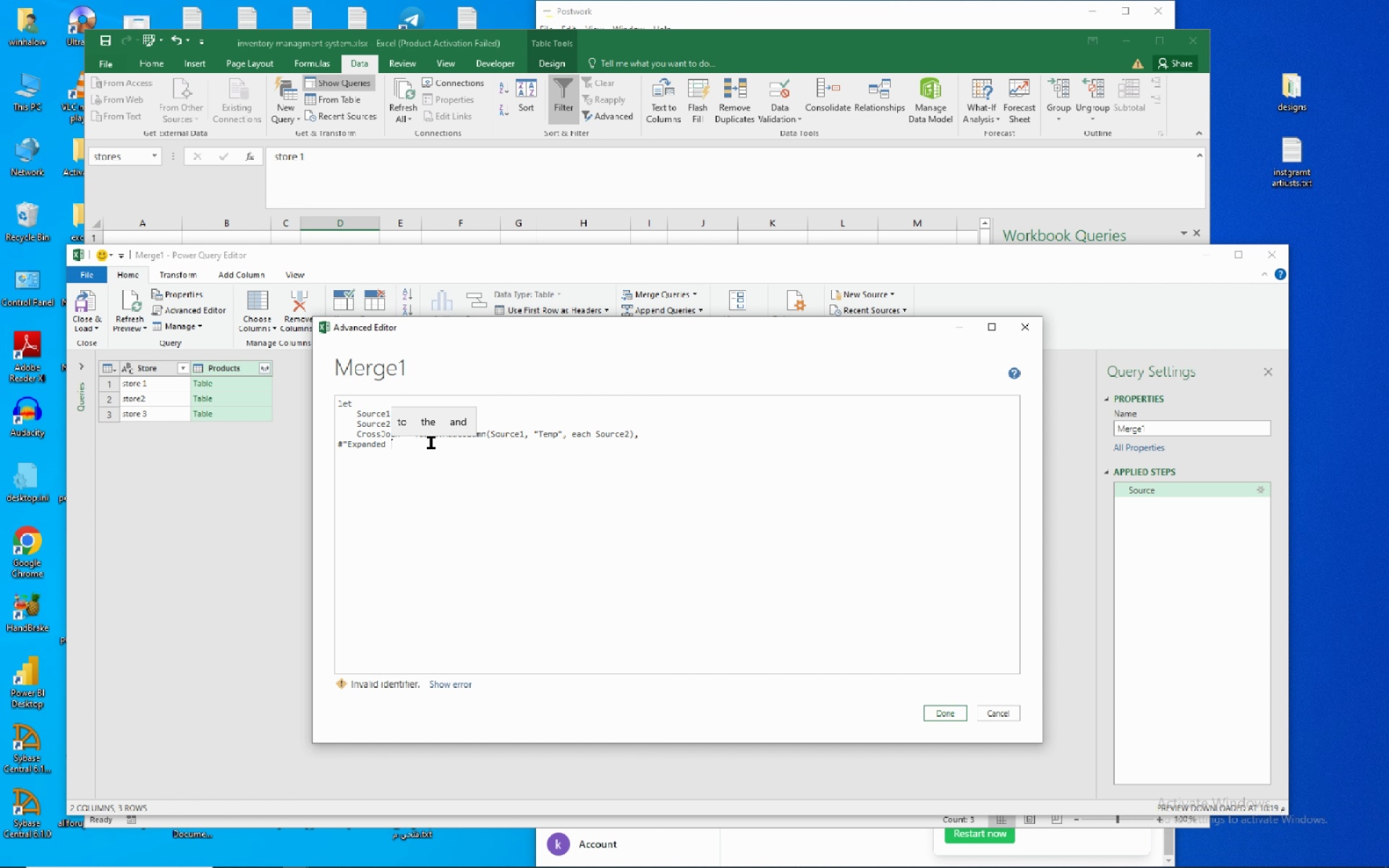 
hold_key(key=ShiftRight, duration=1.54)
 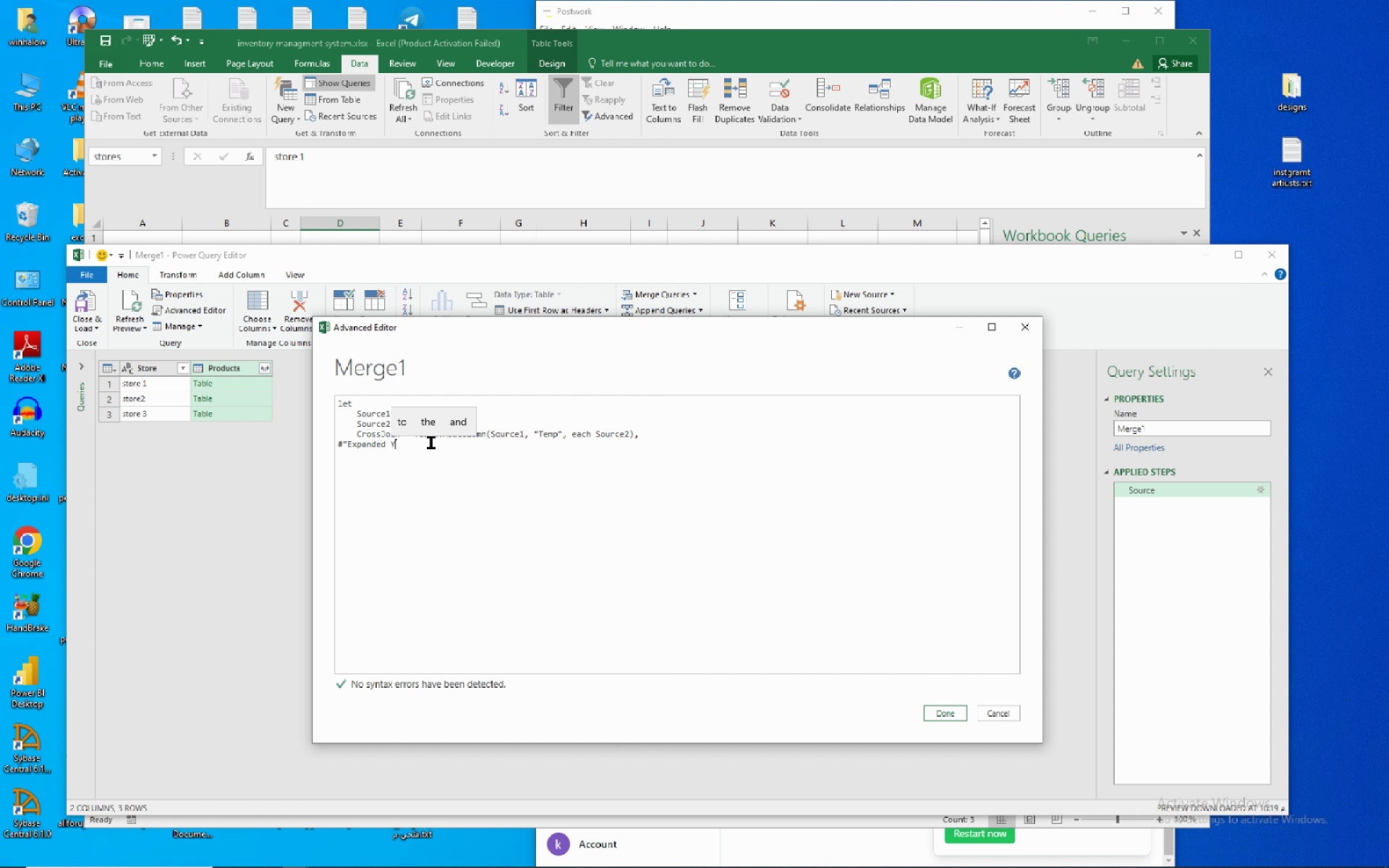 
type(Yemp")
 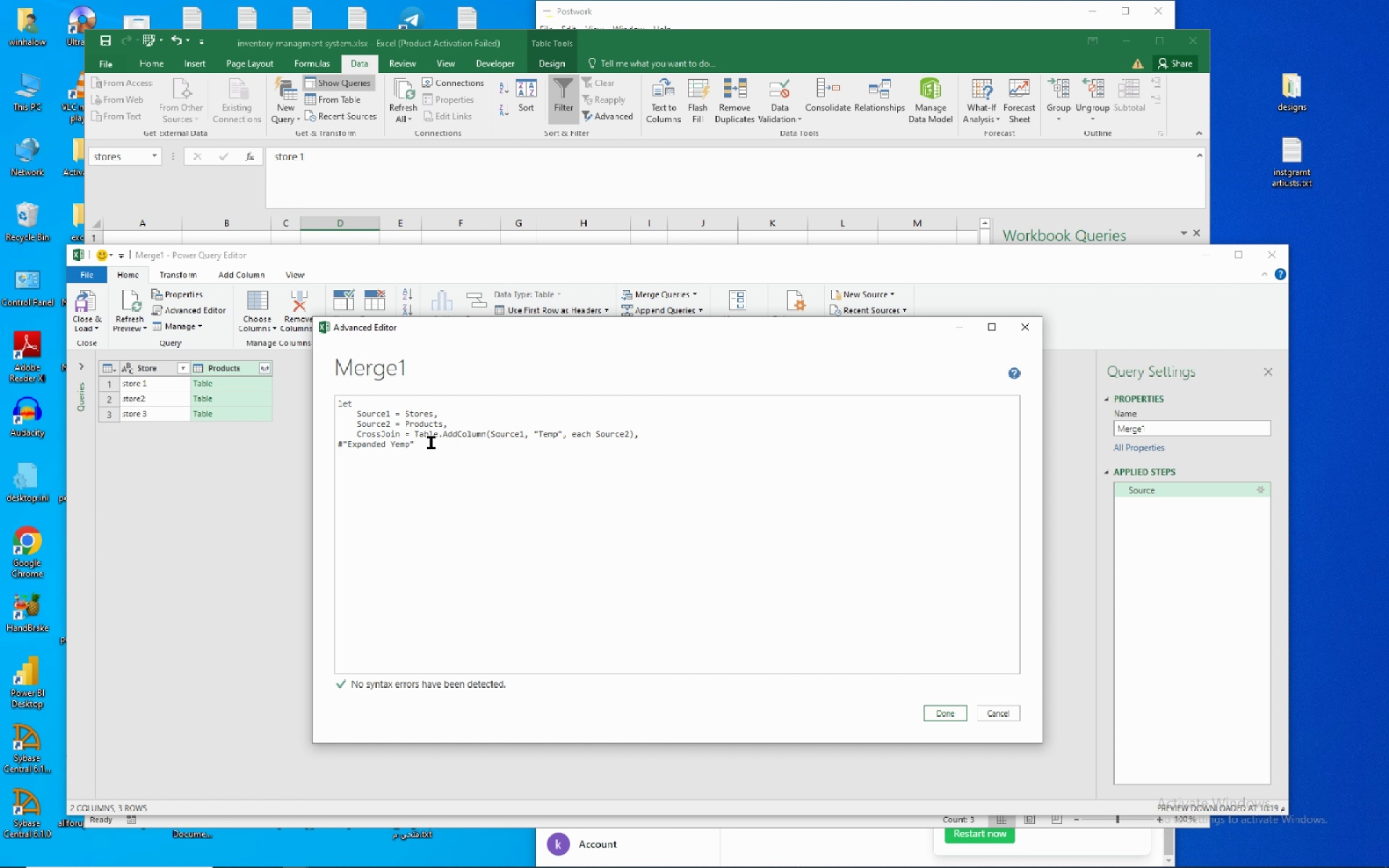 
wait(6.14)
 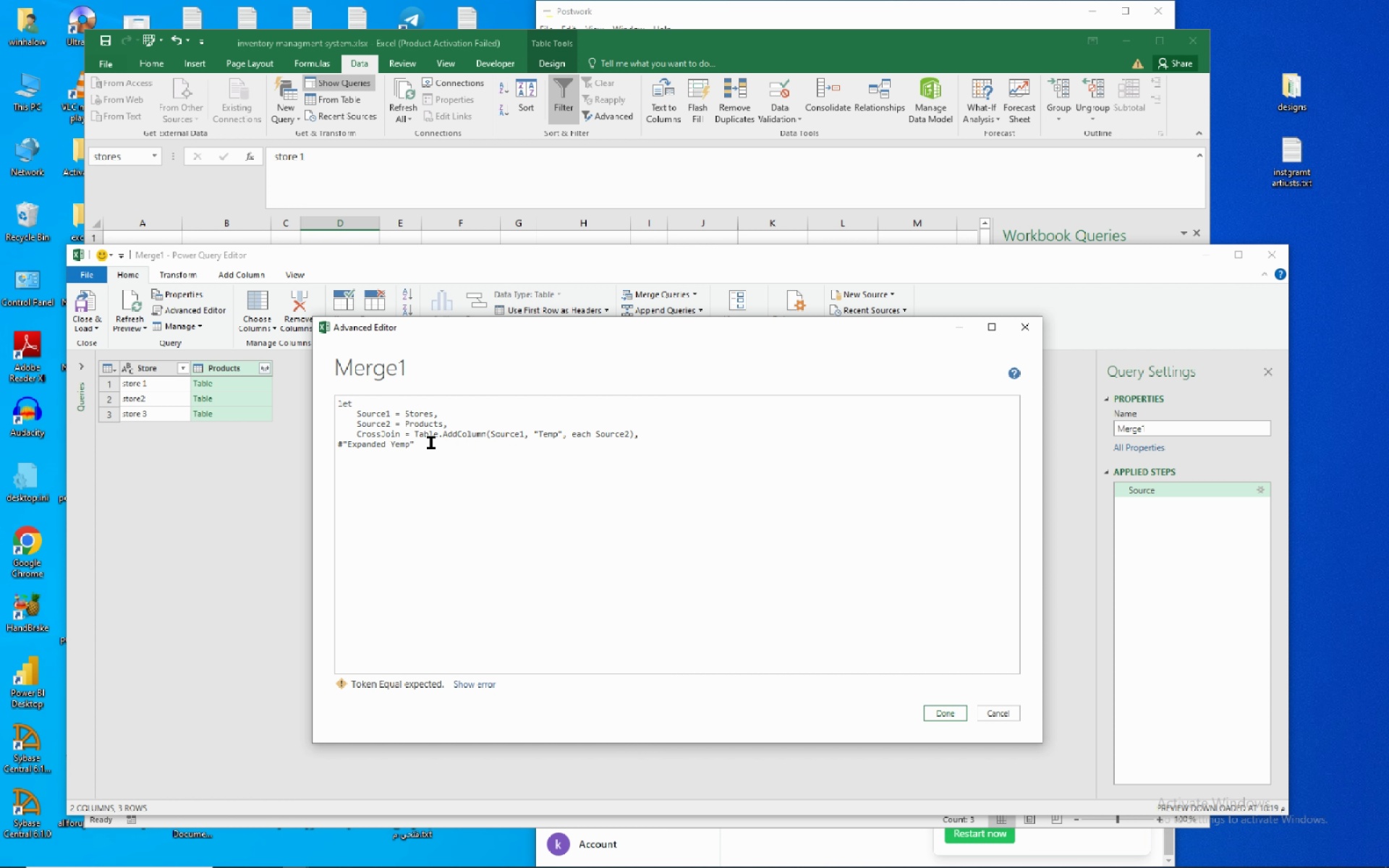 
type( = Table)
 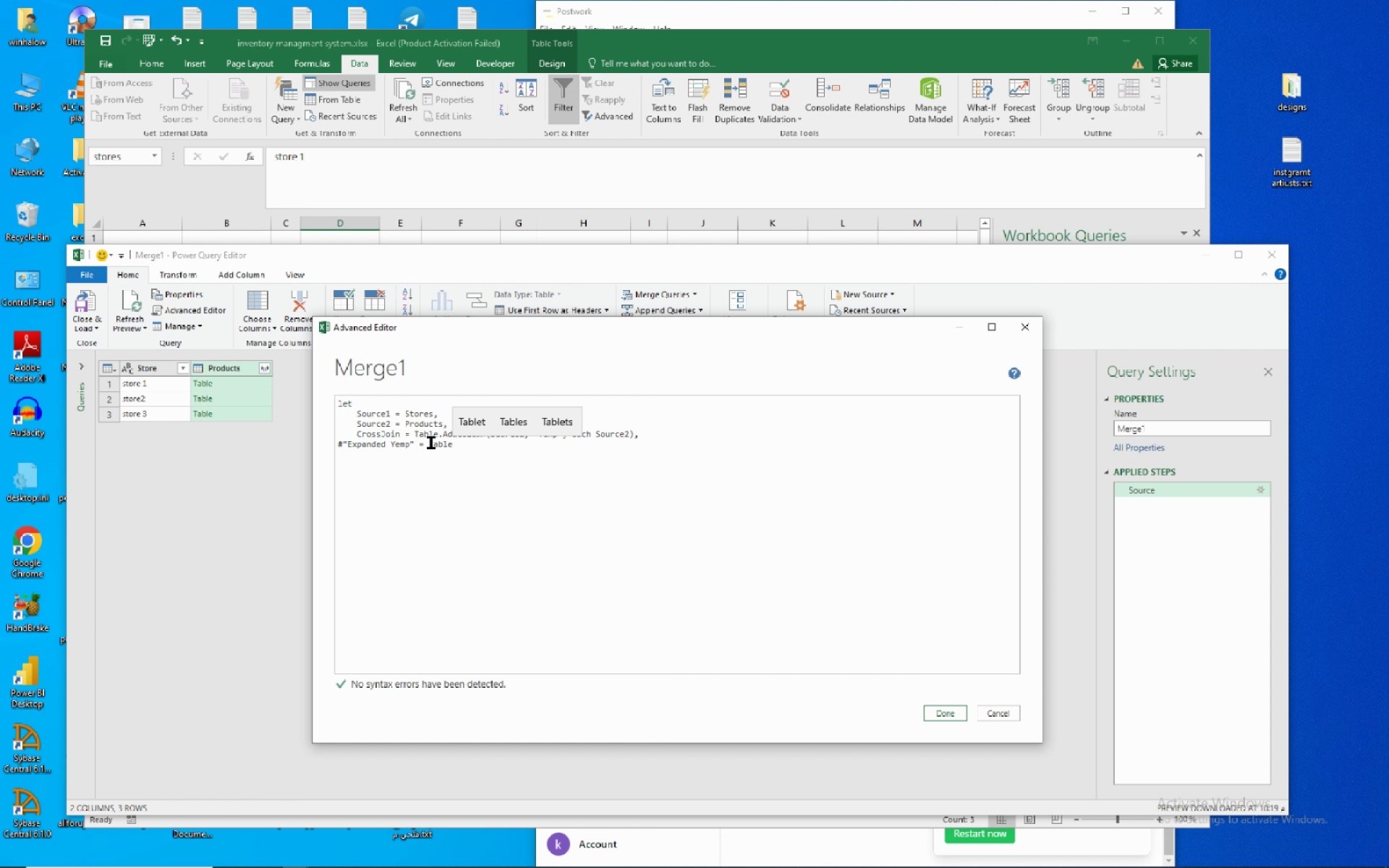 
type(.ExtendTable)
 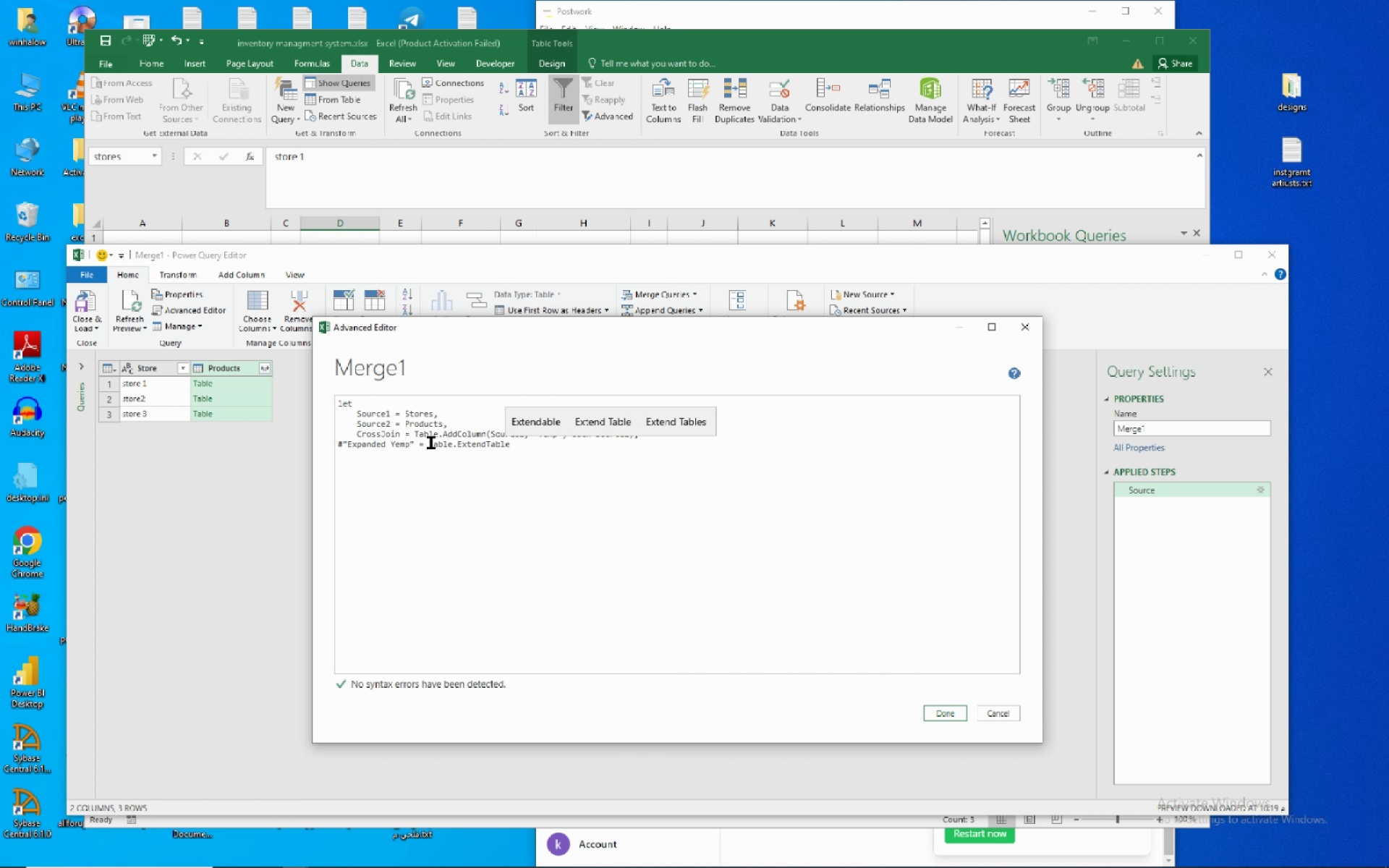 
type(Column()
 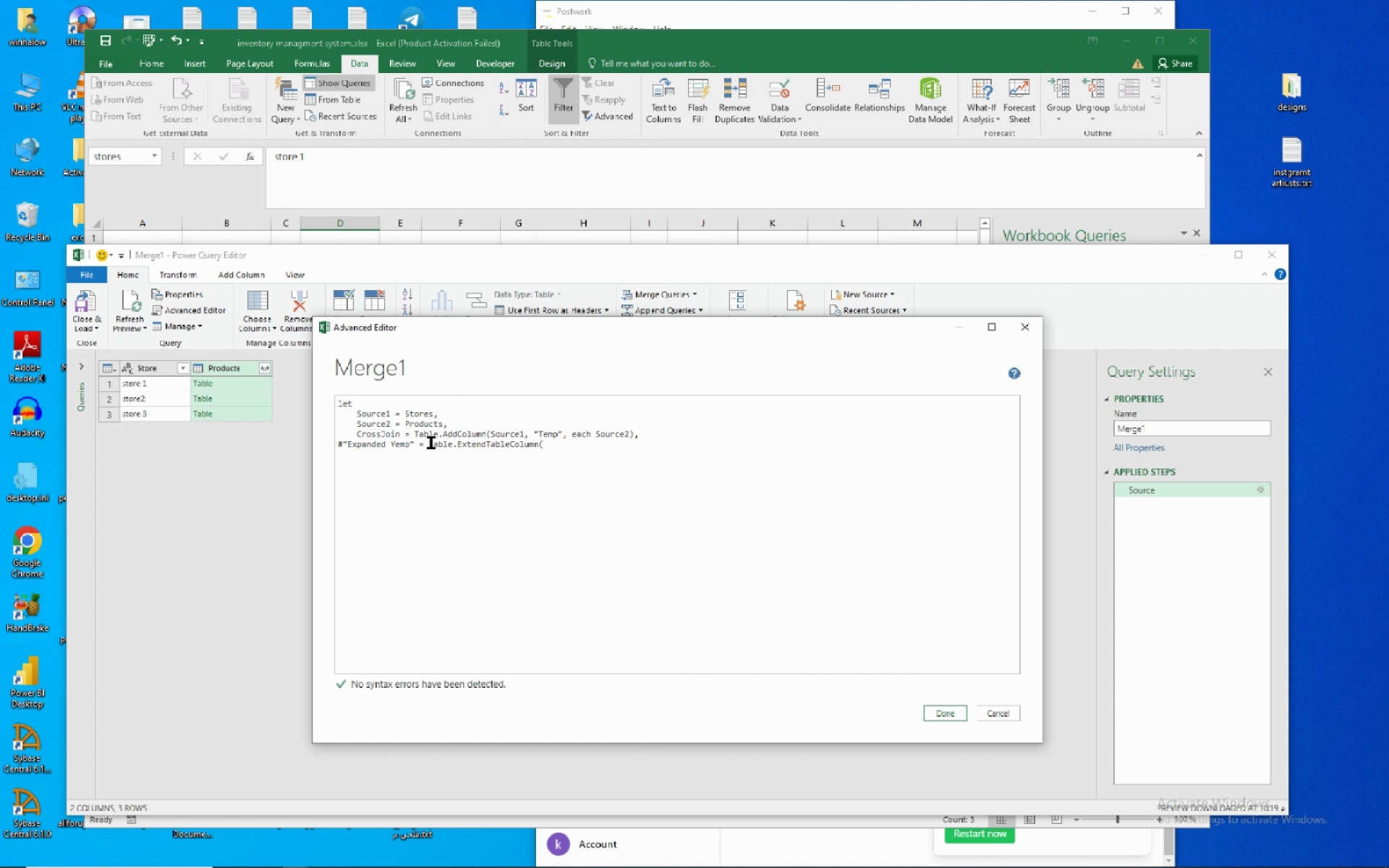 
type(CrossJoin)
 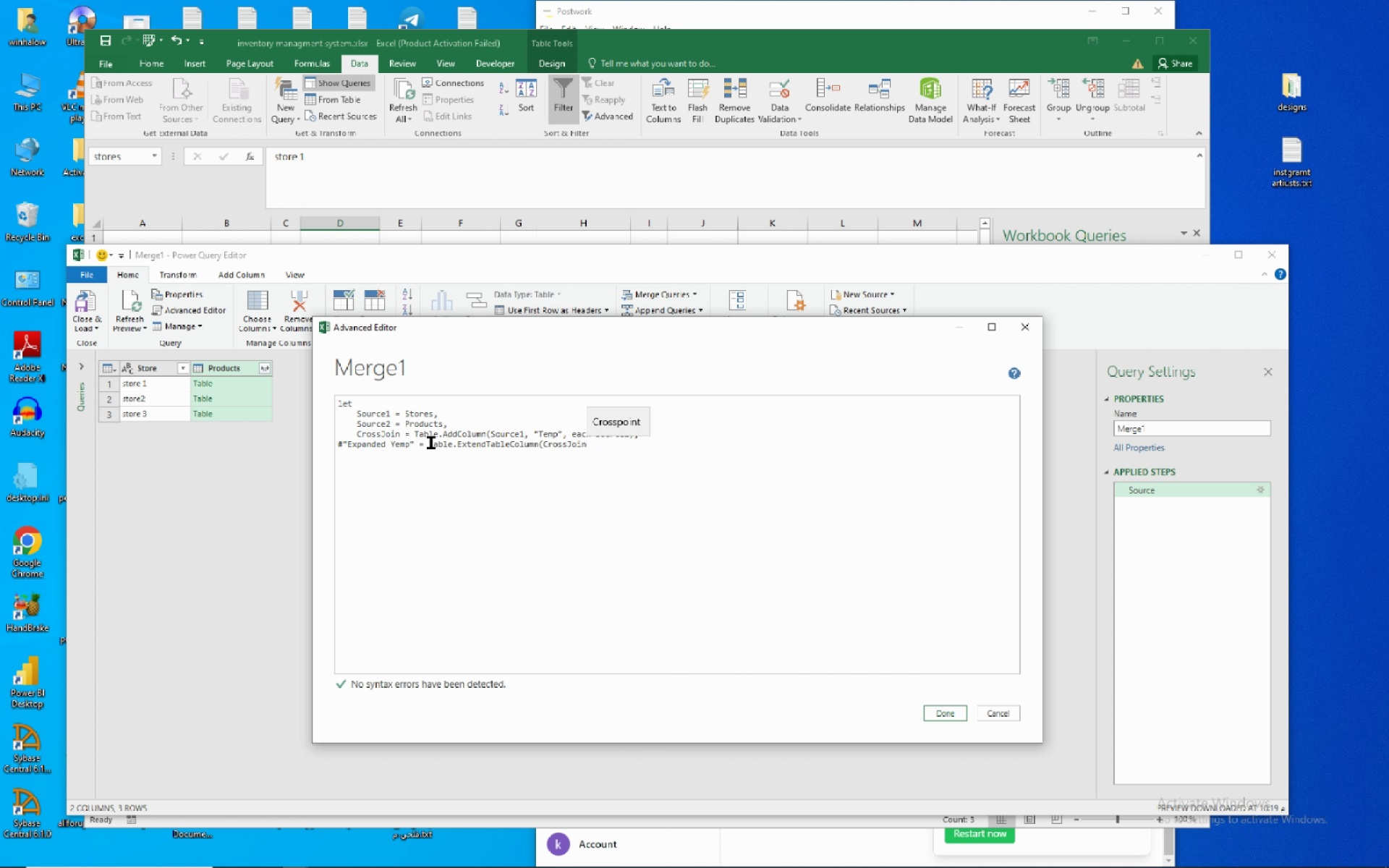 
key(Comma)
 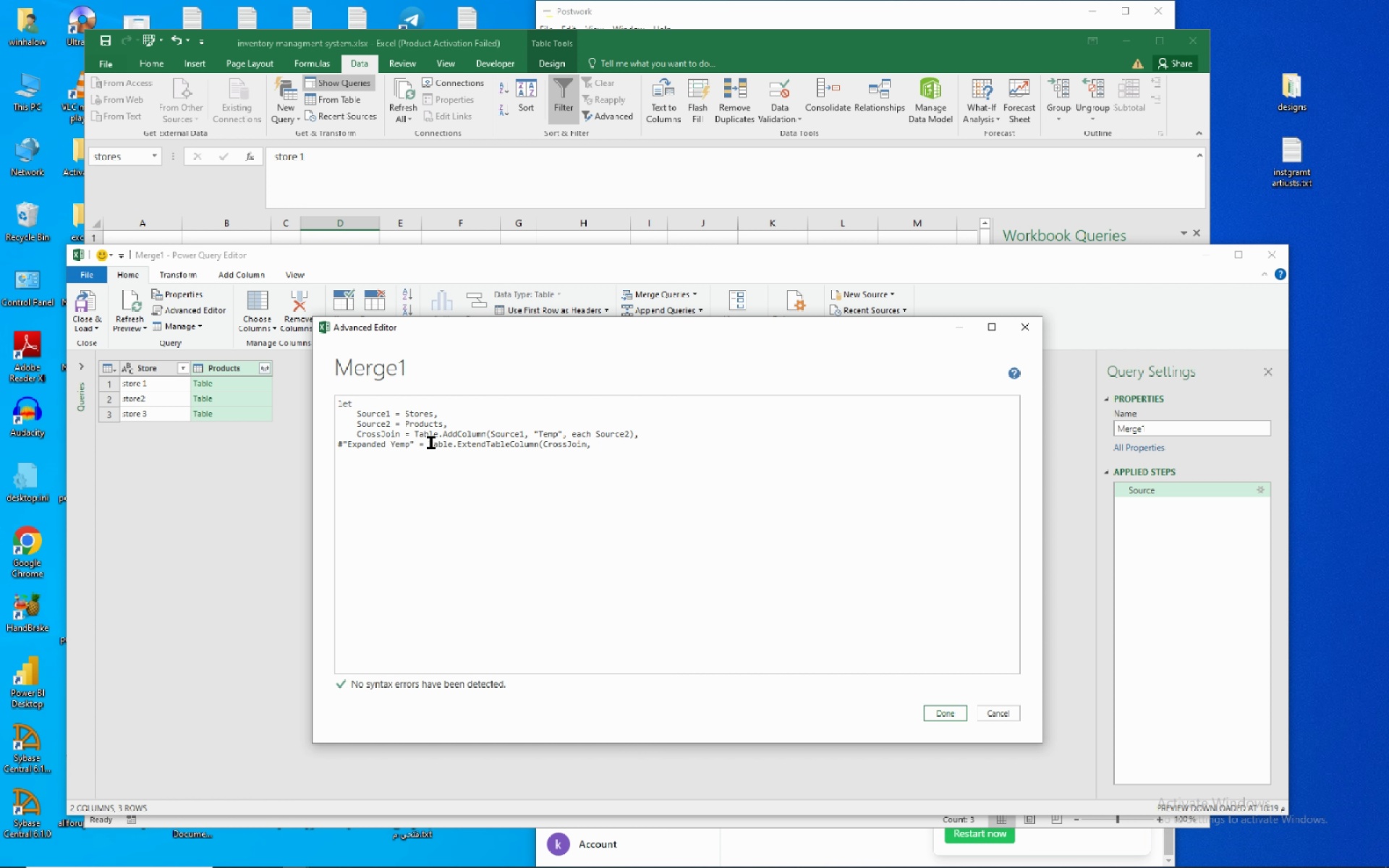 
key(Space)
 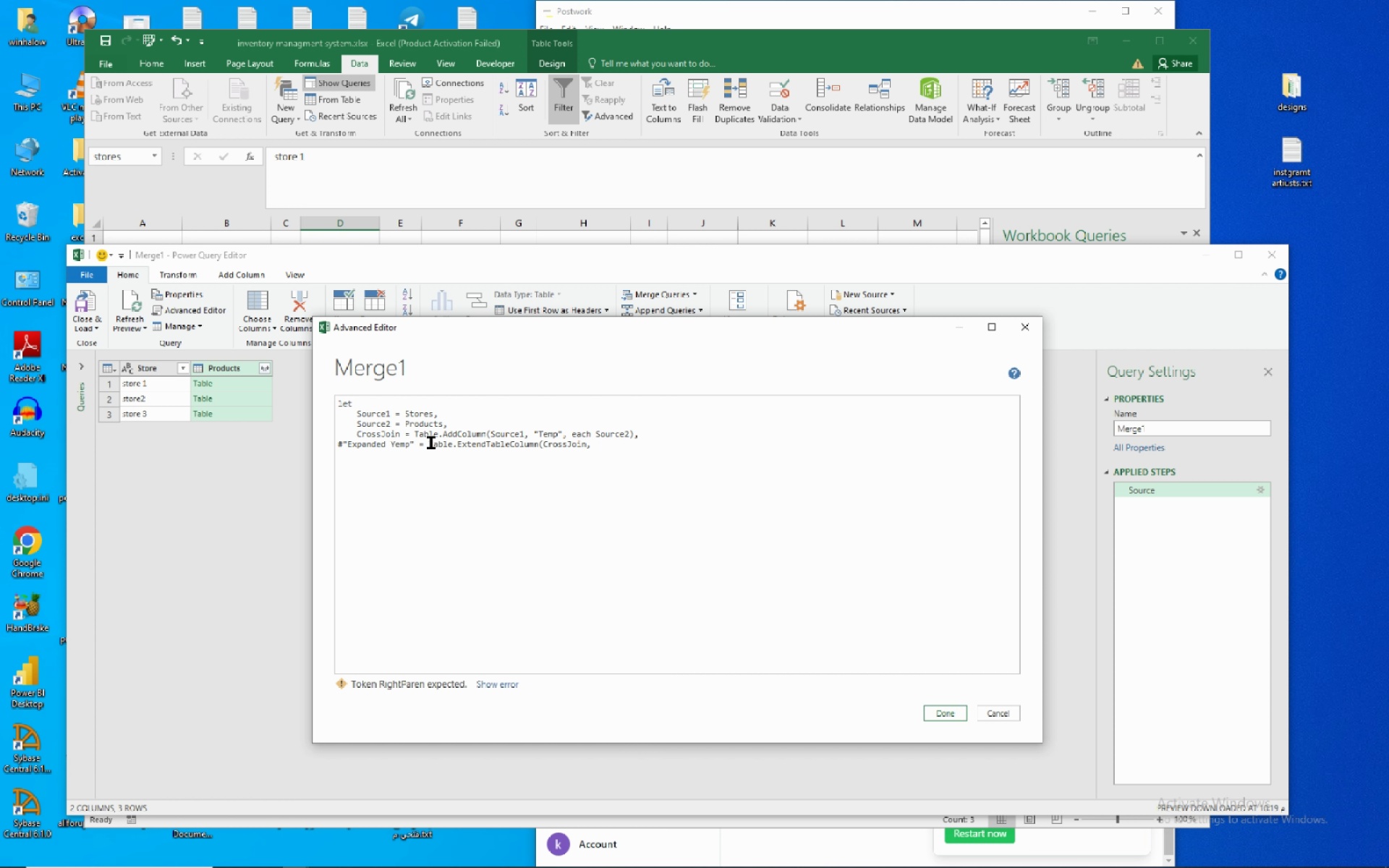 
hold_key(key=ShiftRight, duration=0.7)